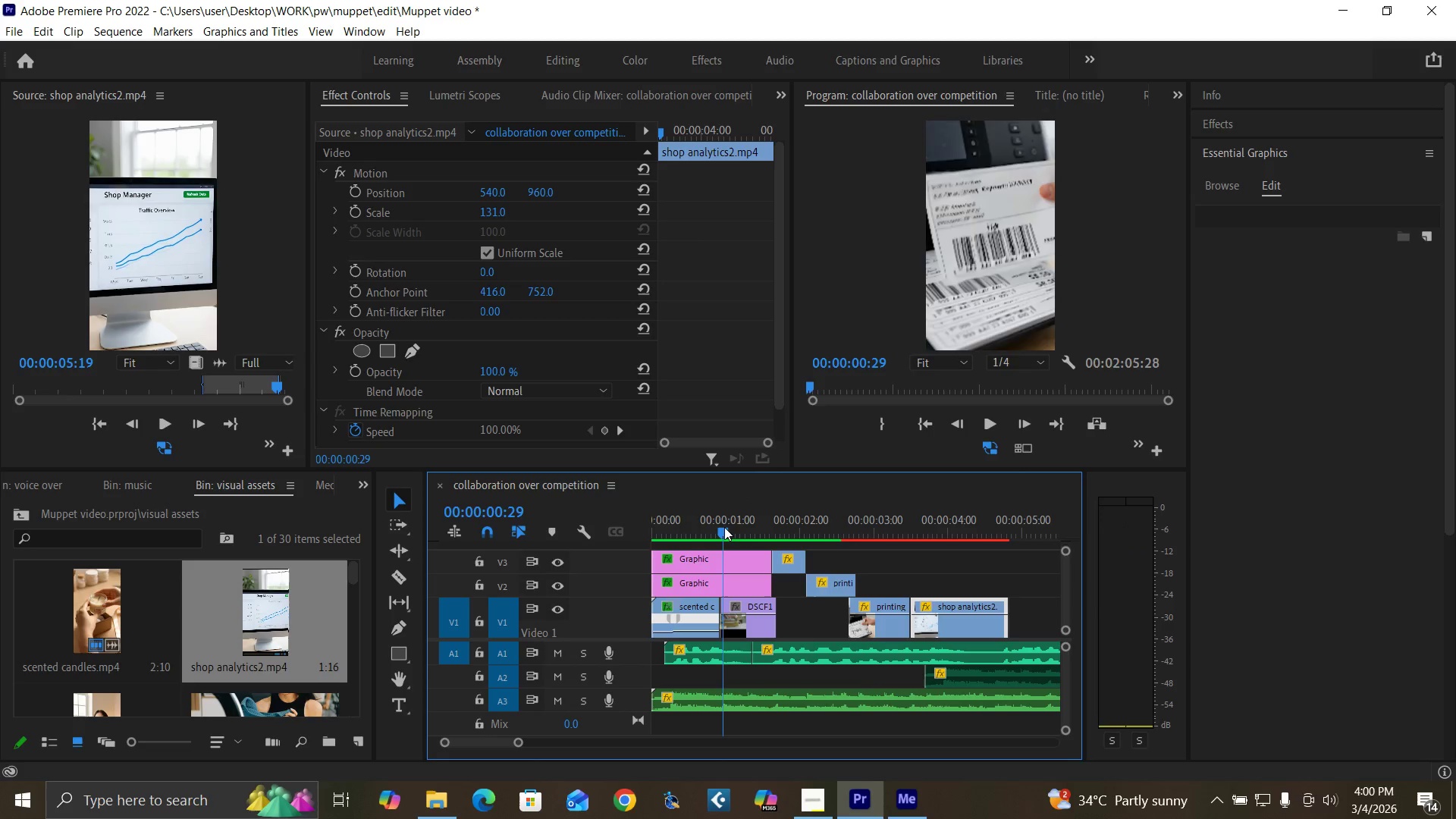 
key(Space)
 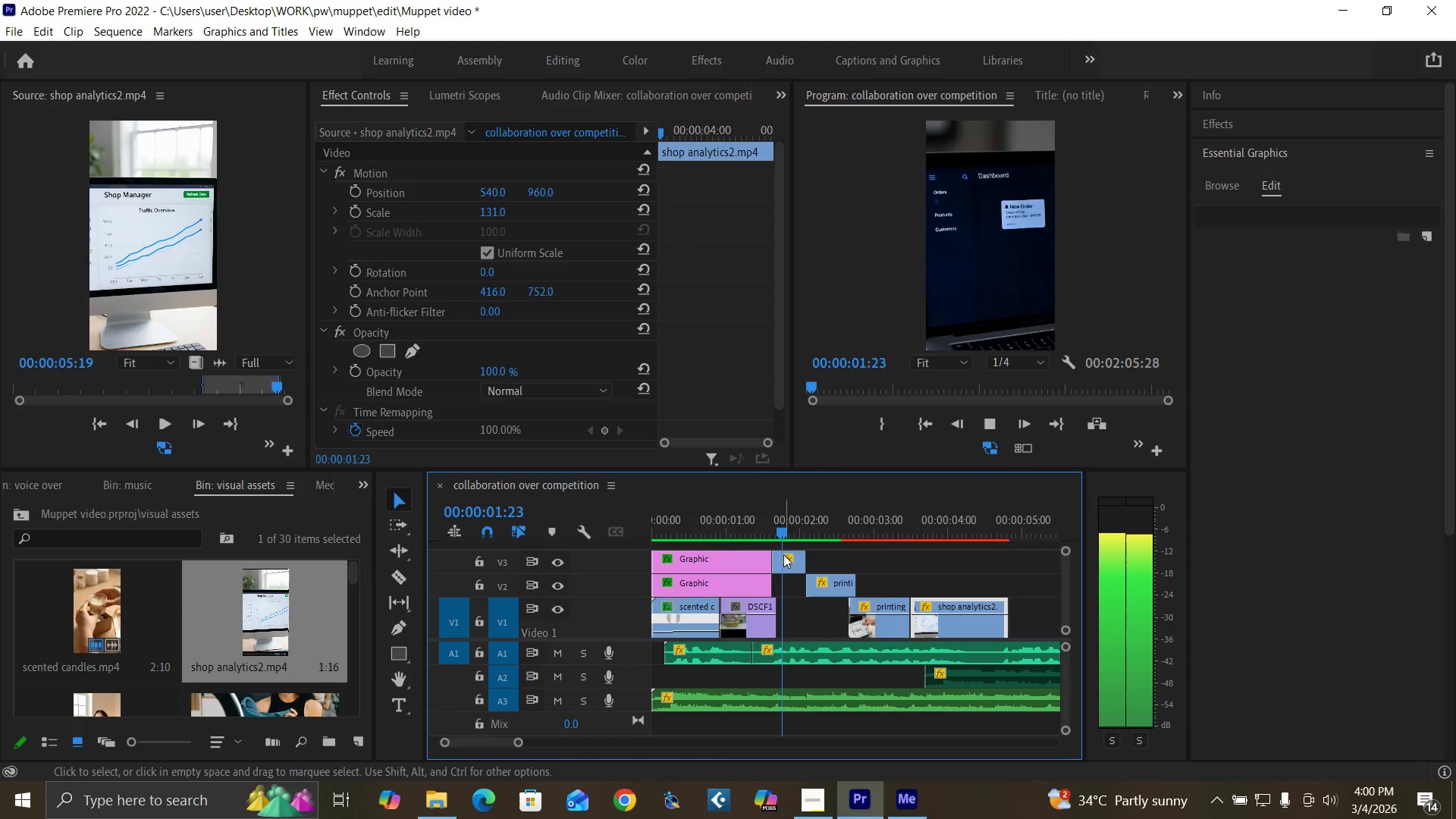 
key(Space)
 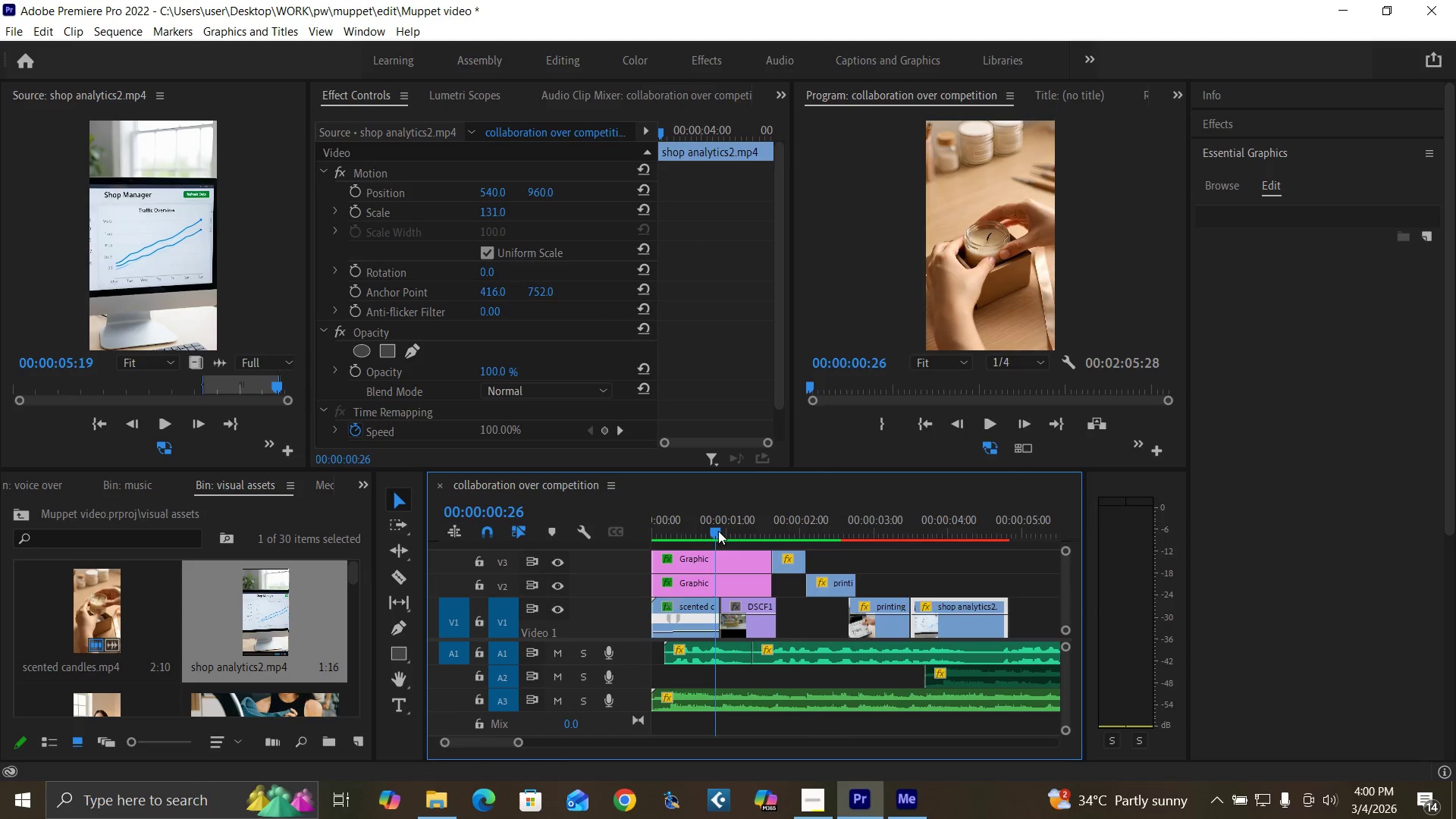 
key(Space)
 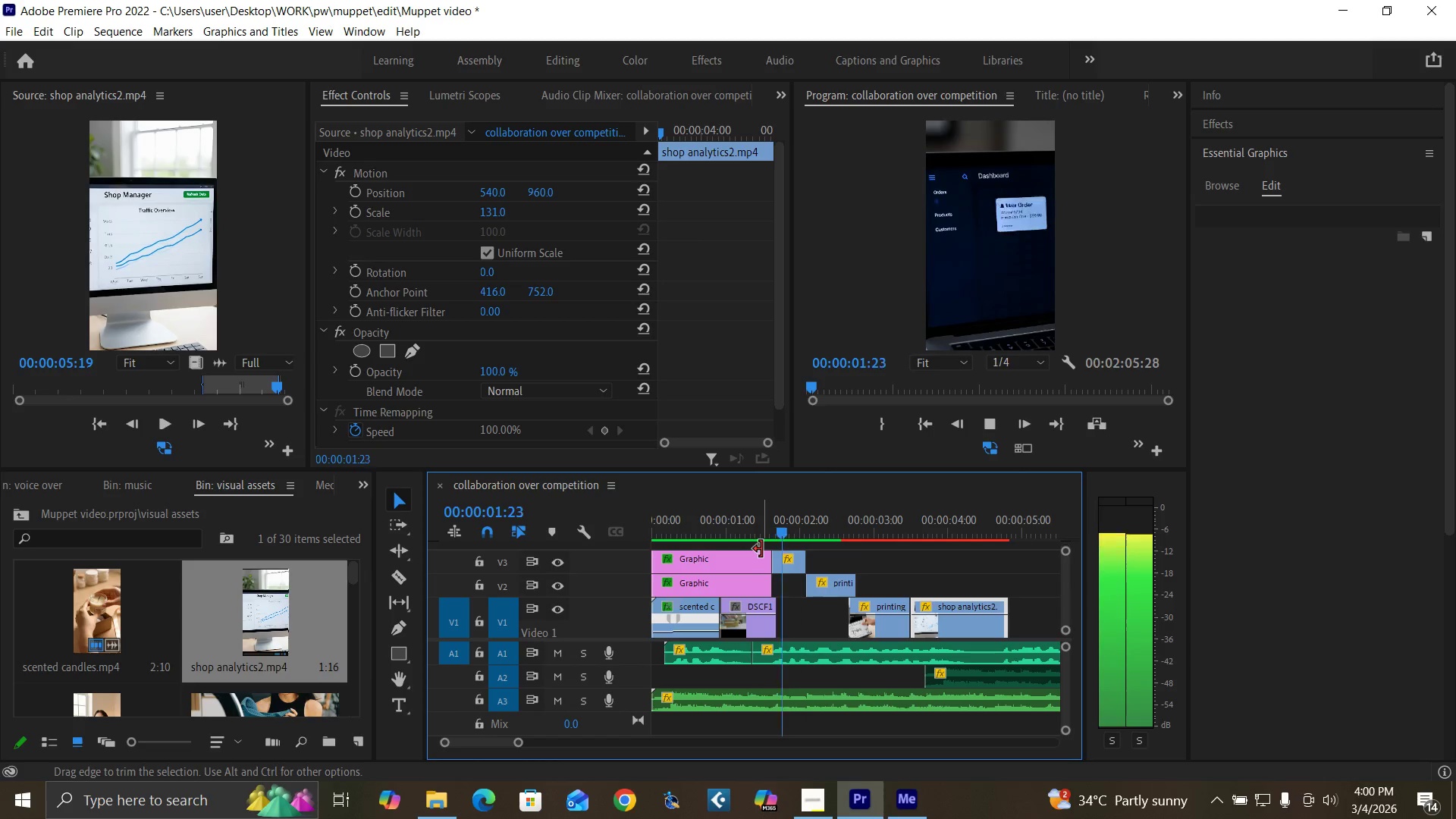 
key(Space)
 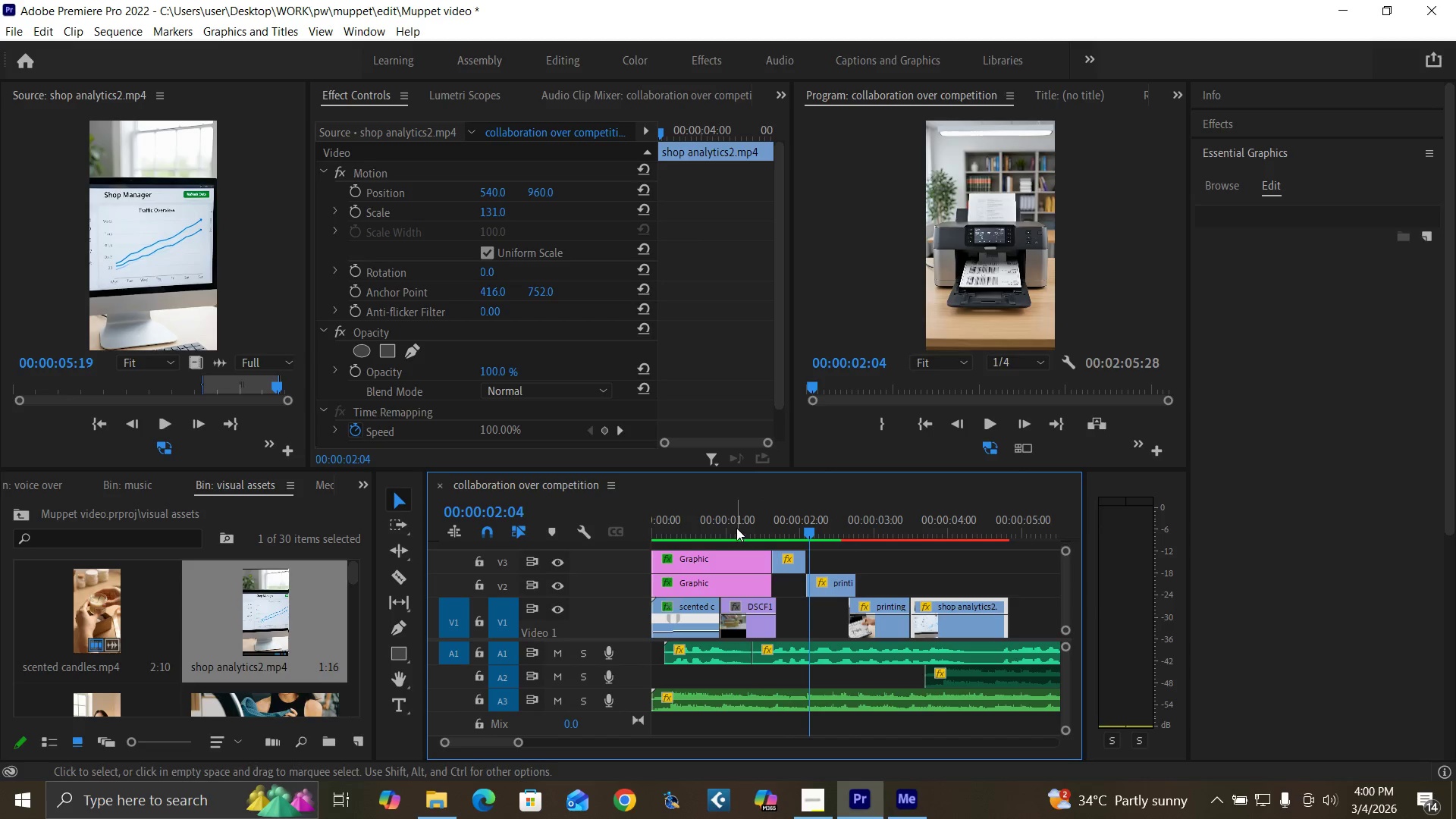 
left_click([735, 524])
 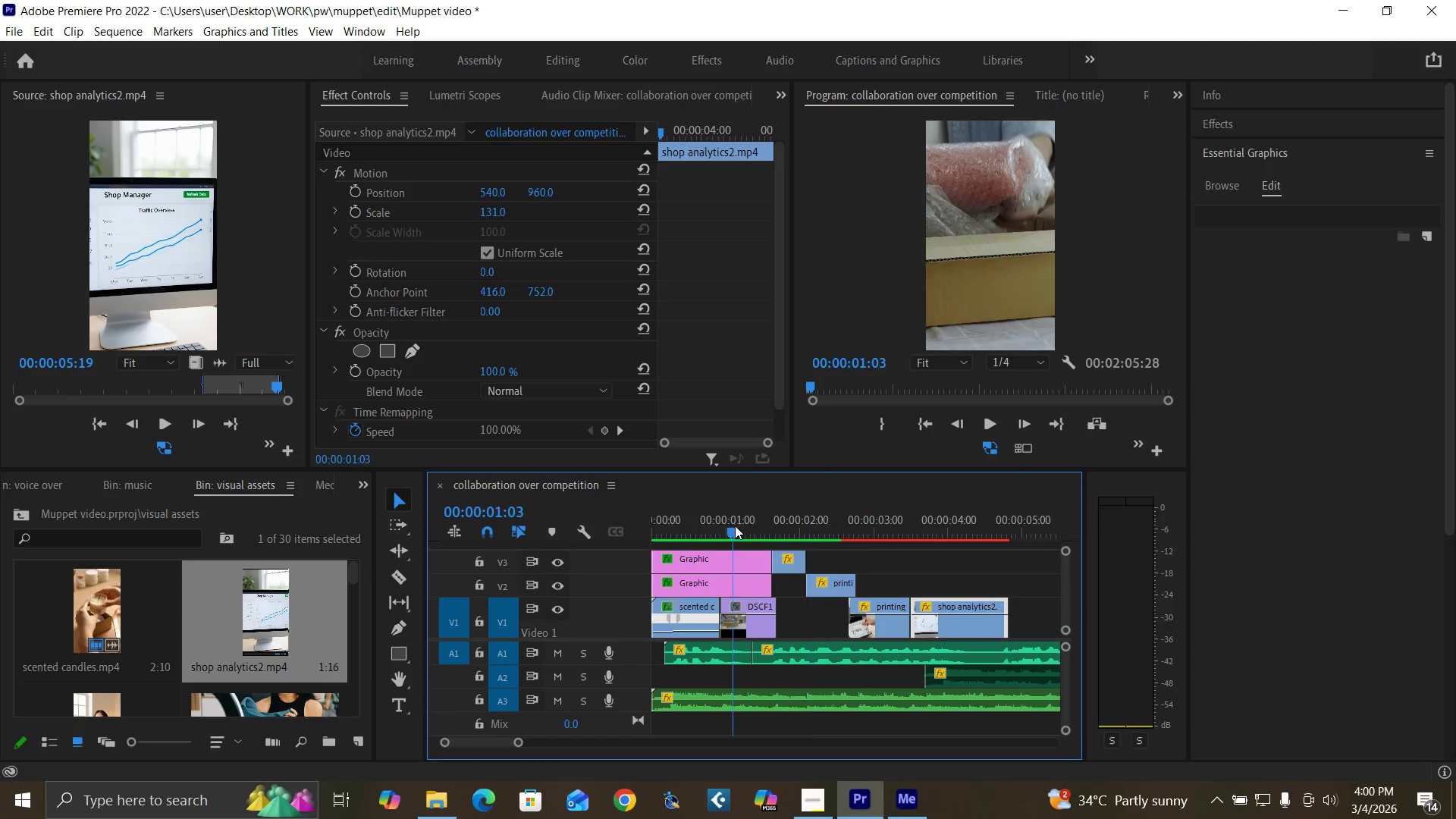 
key(Space)
 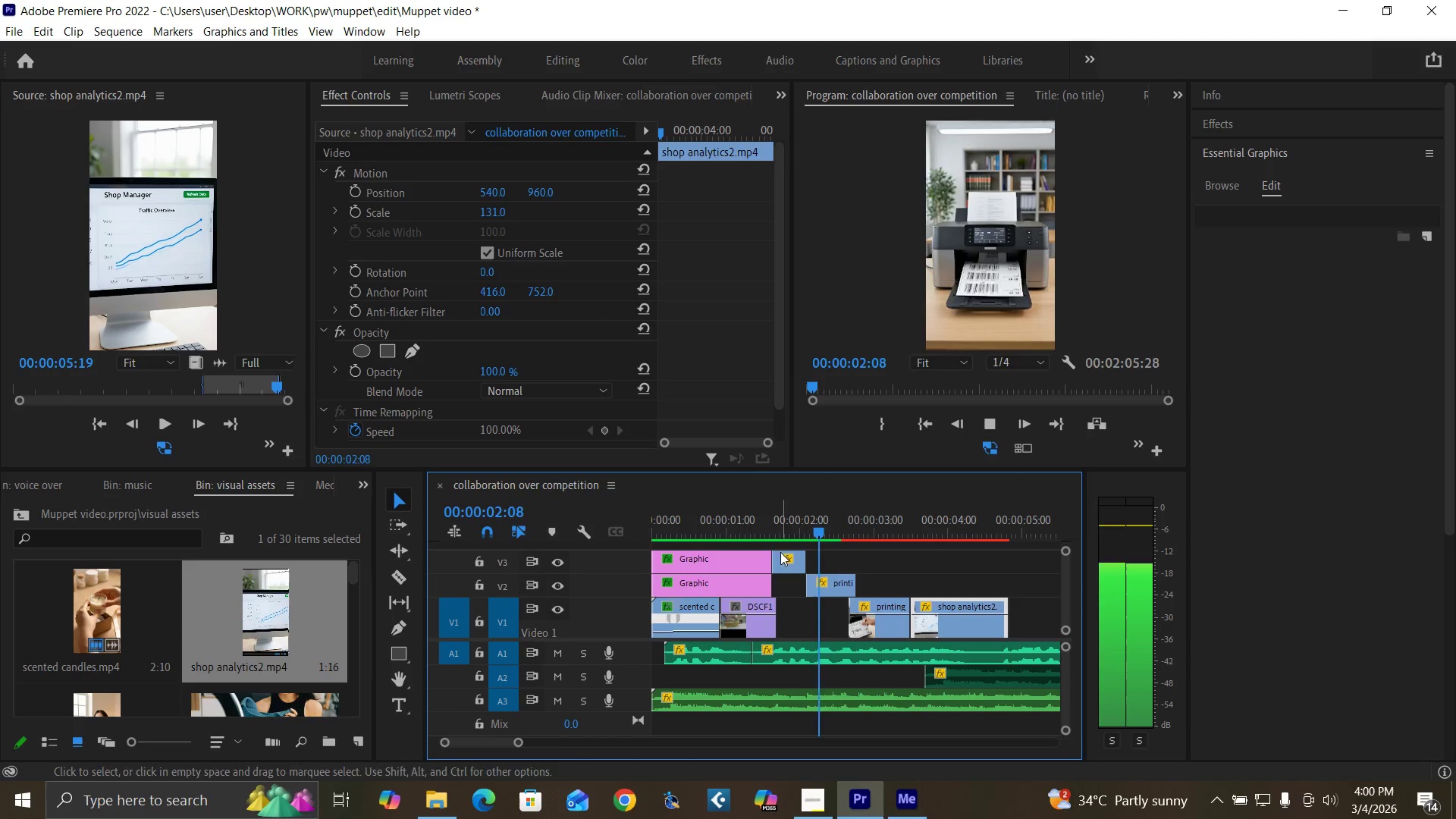 
key(Space)
 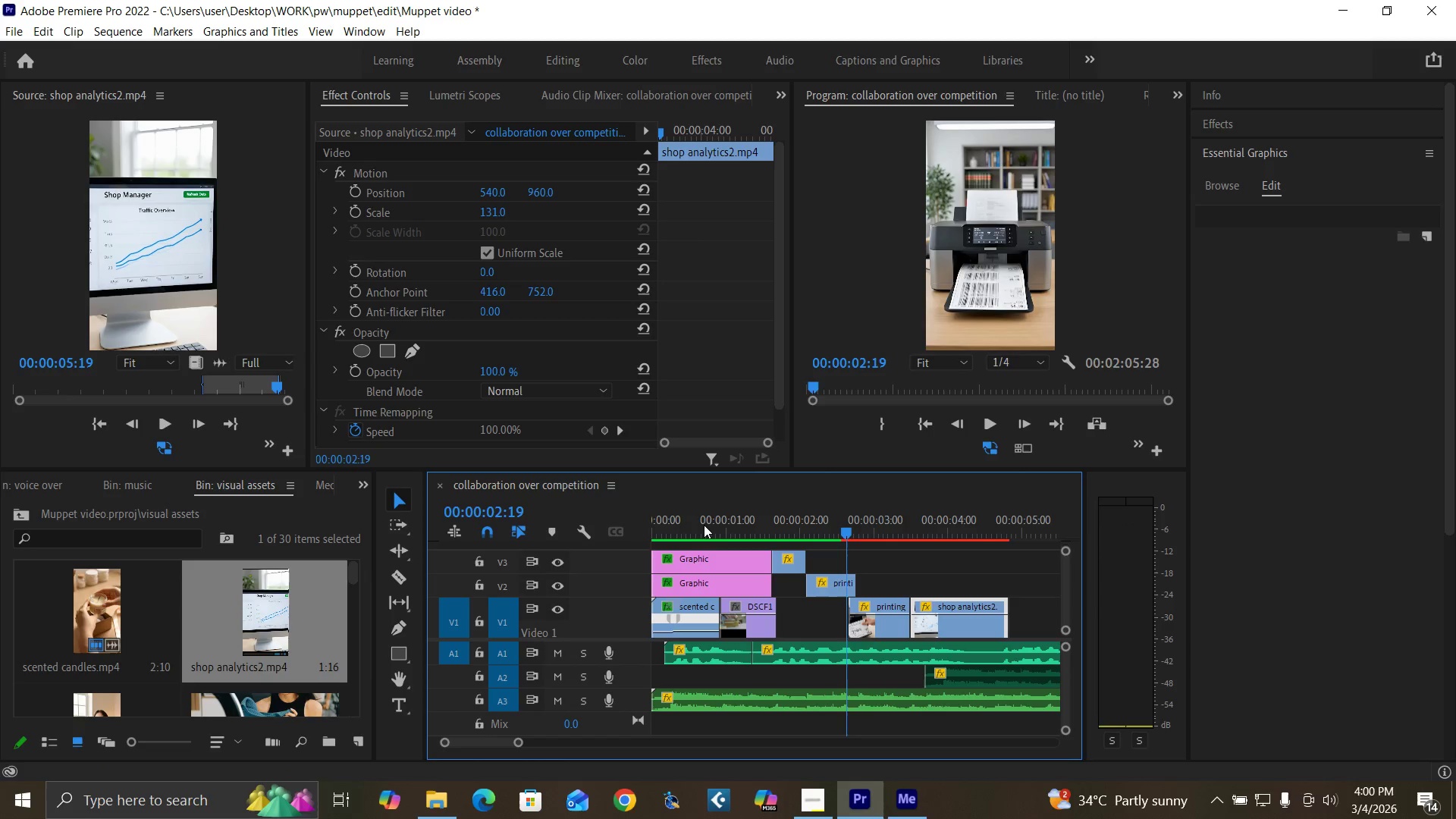 
left_click([703, 524])
 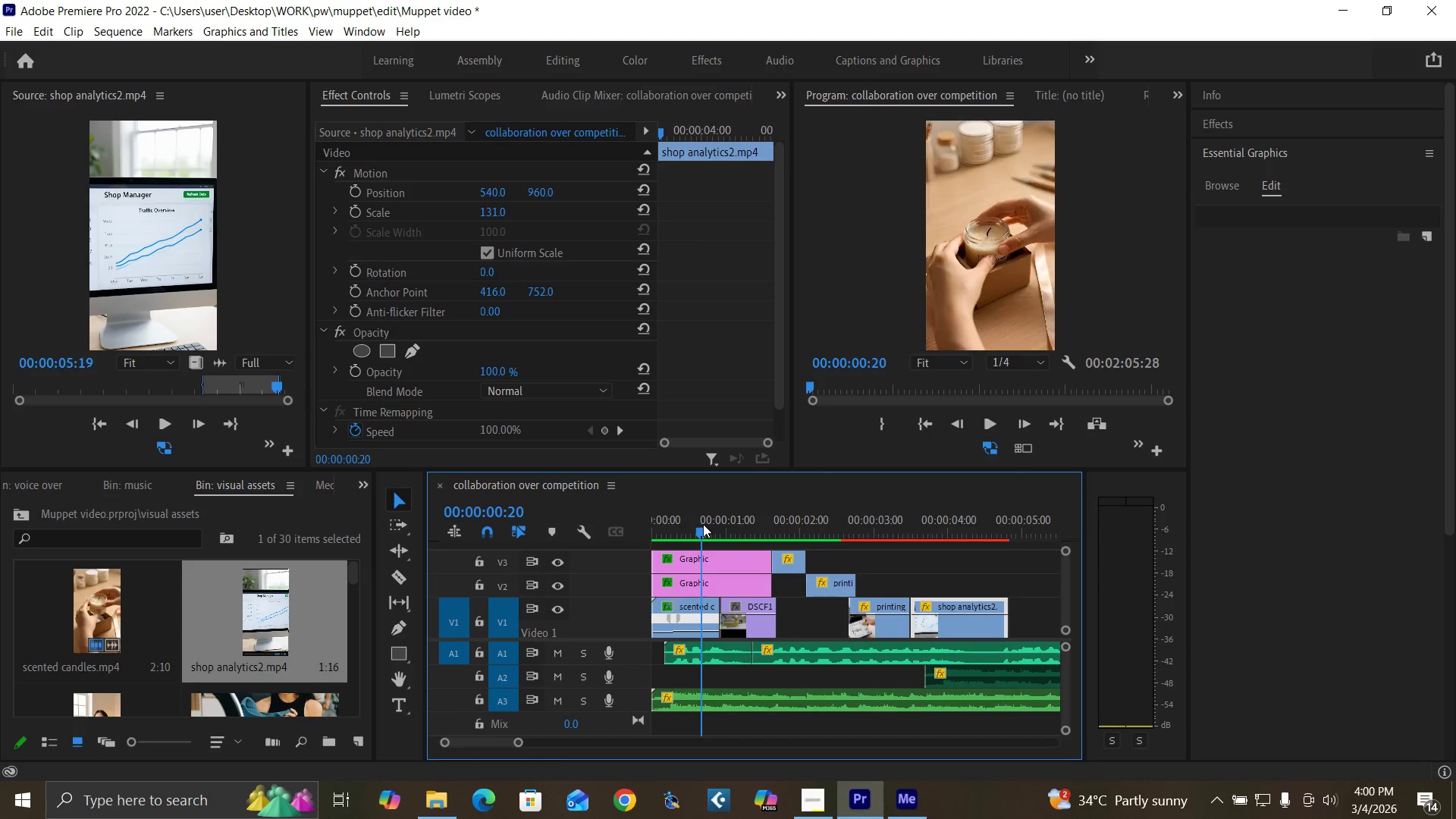 
key(Space)
 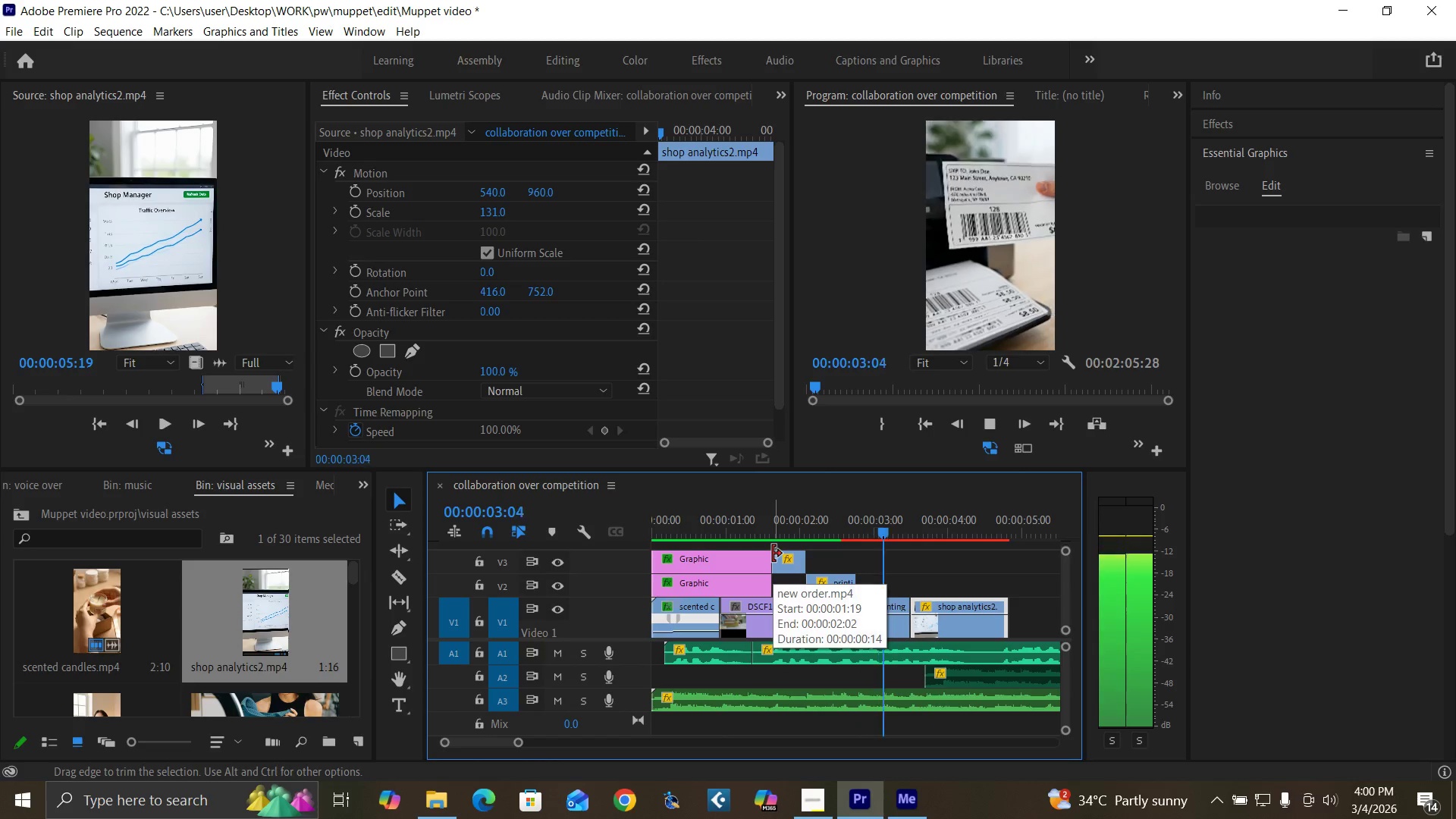 
key(Space)
 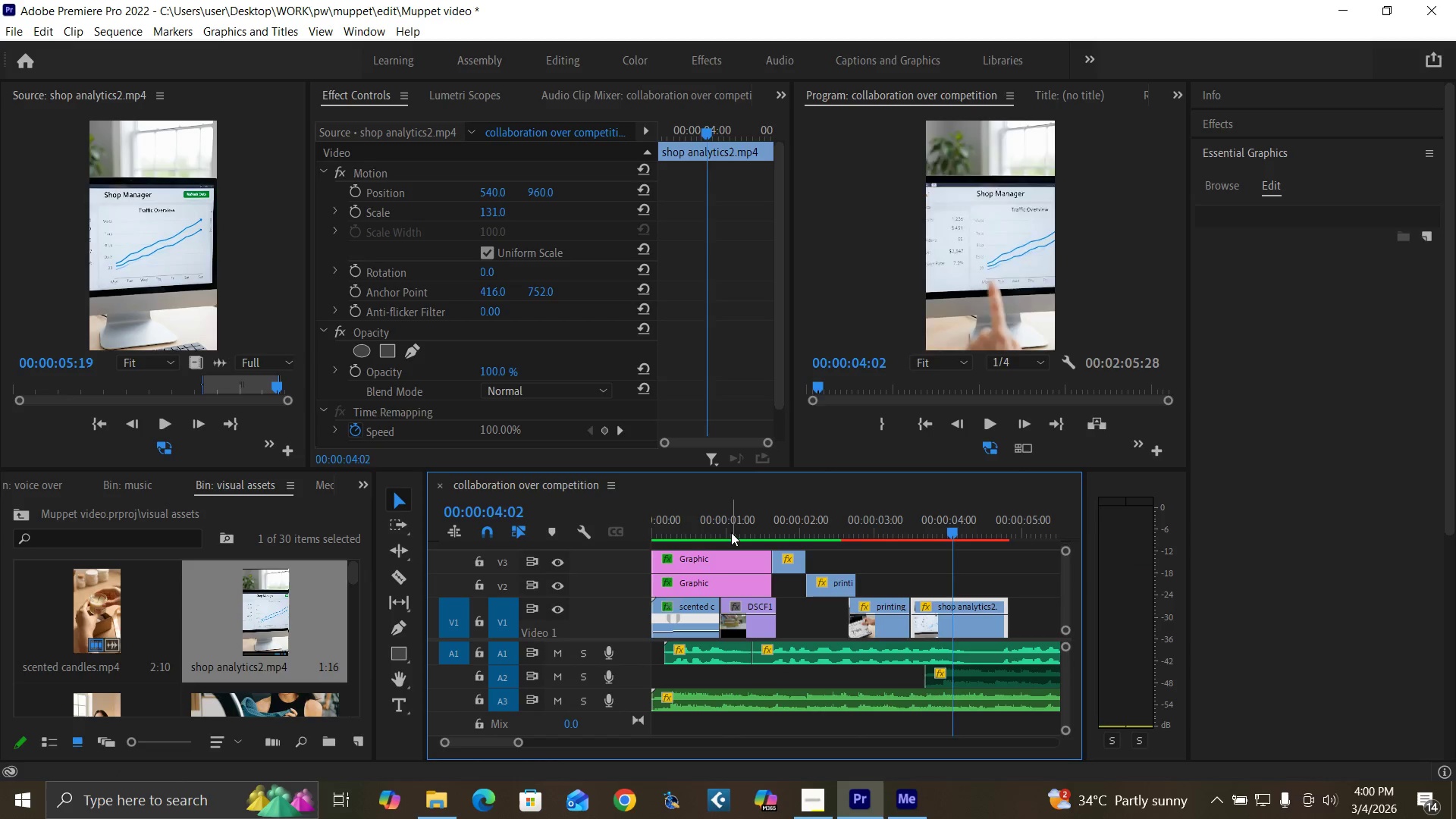 
key(Space)
 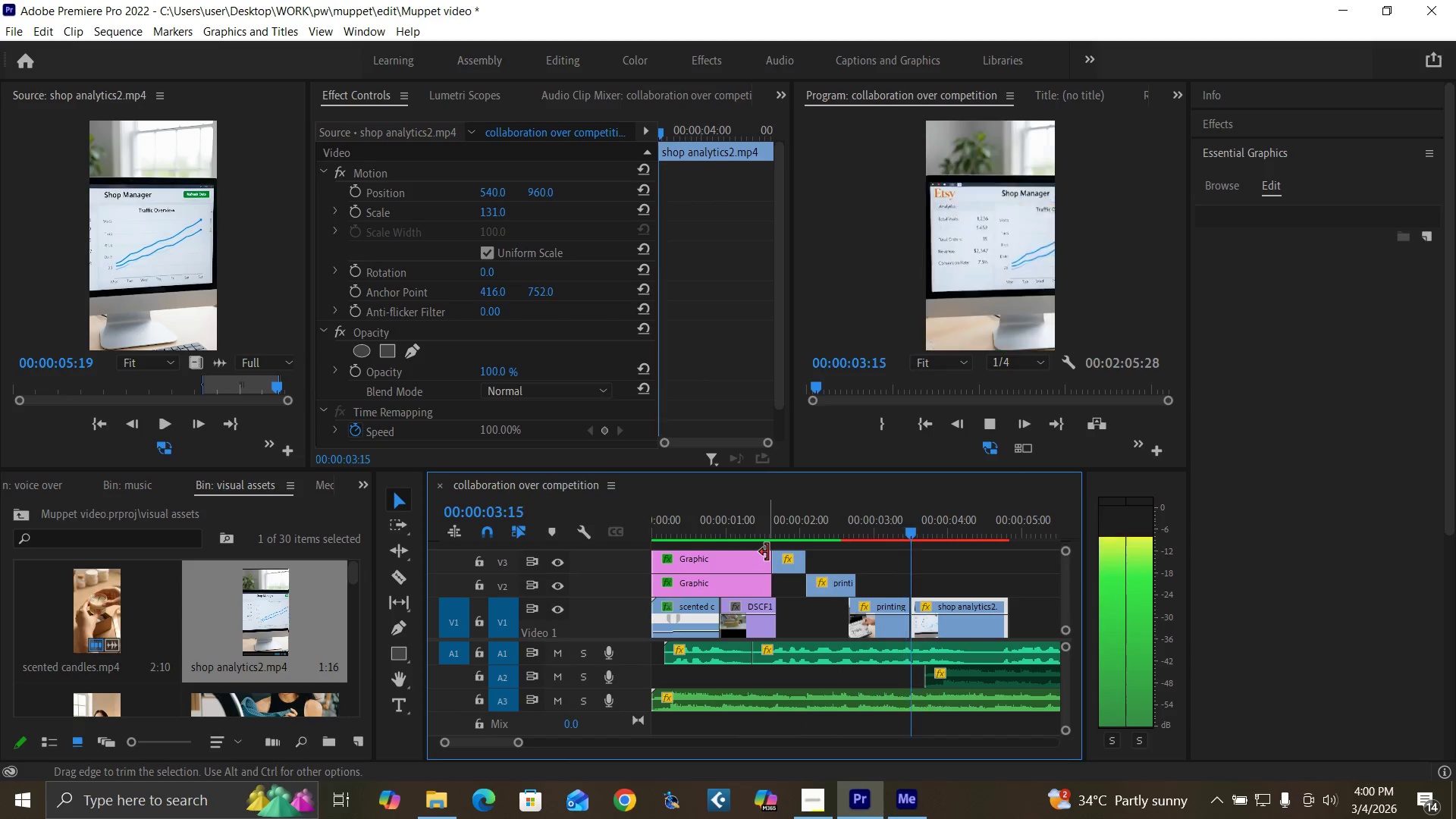 
key(Space)
 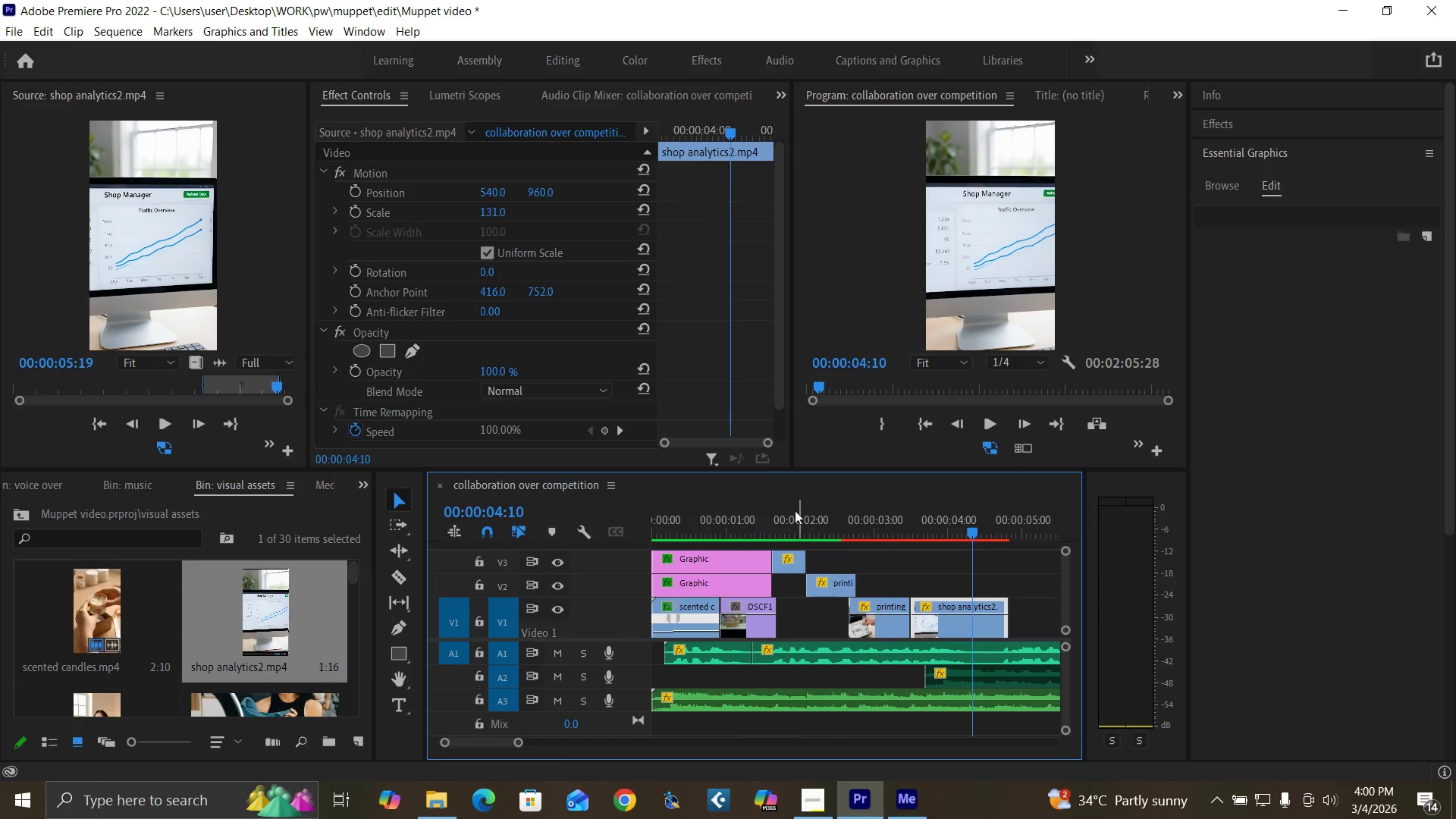 
left_click([809, 510])
 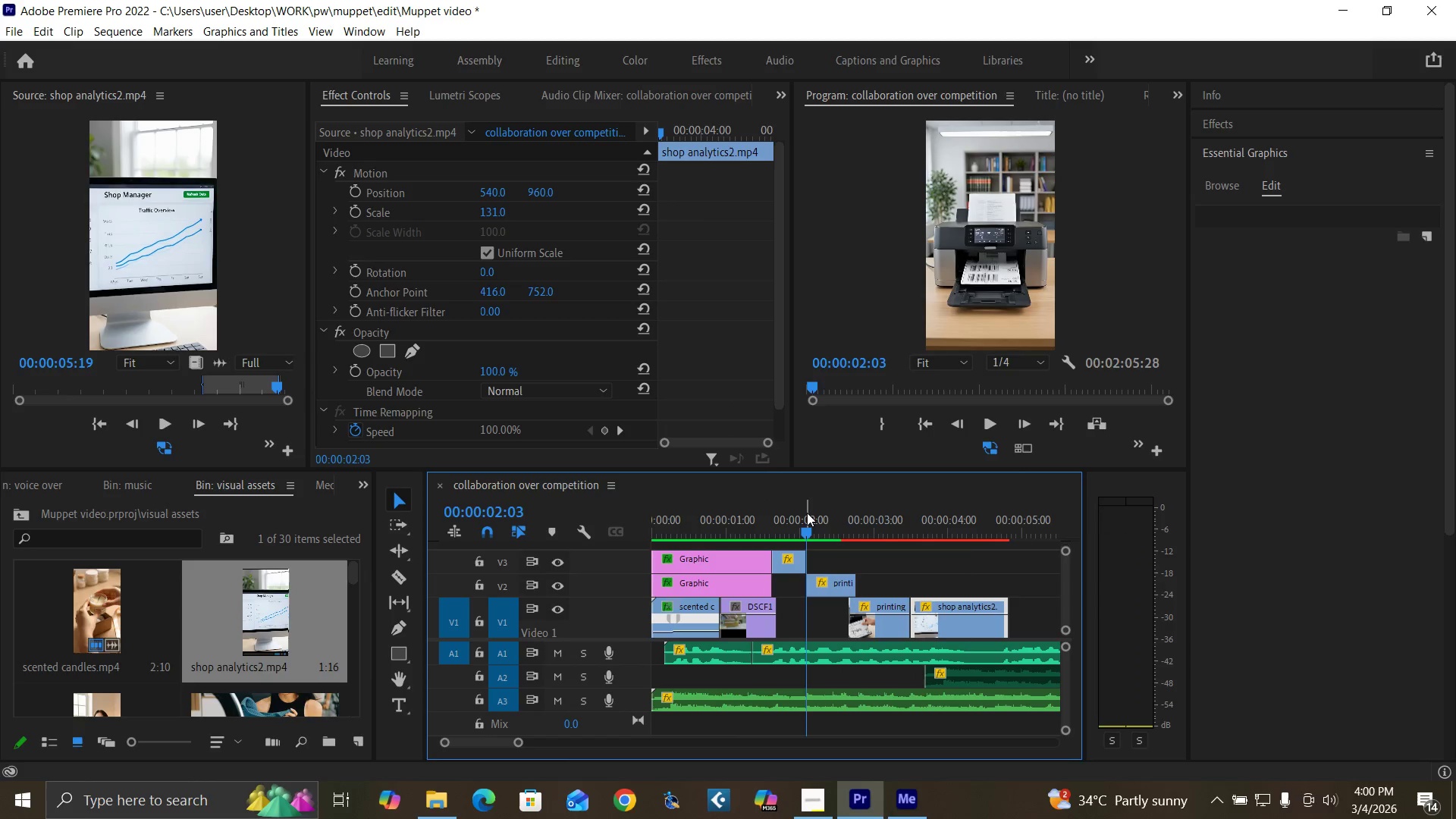 
key(Control+S)
 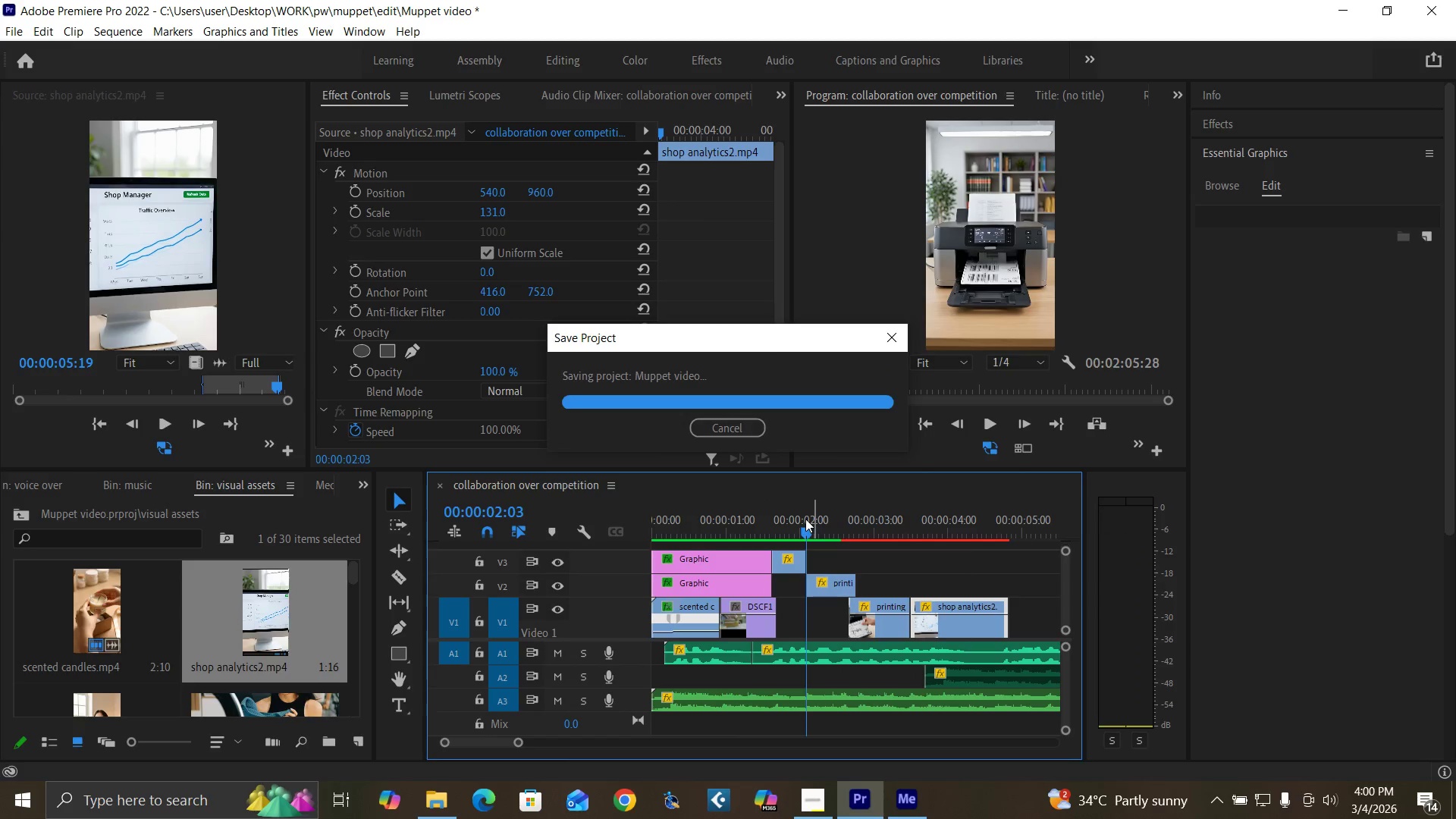 
key(Control+Backquote)
 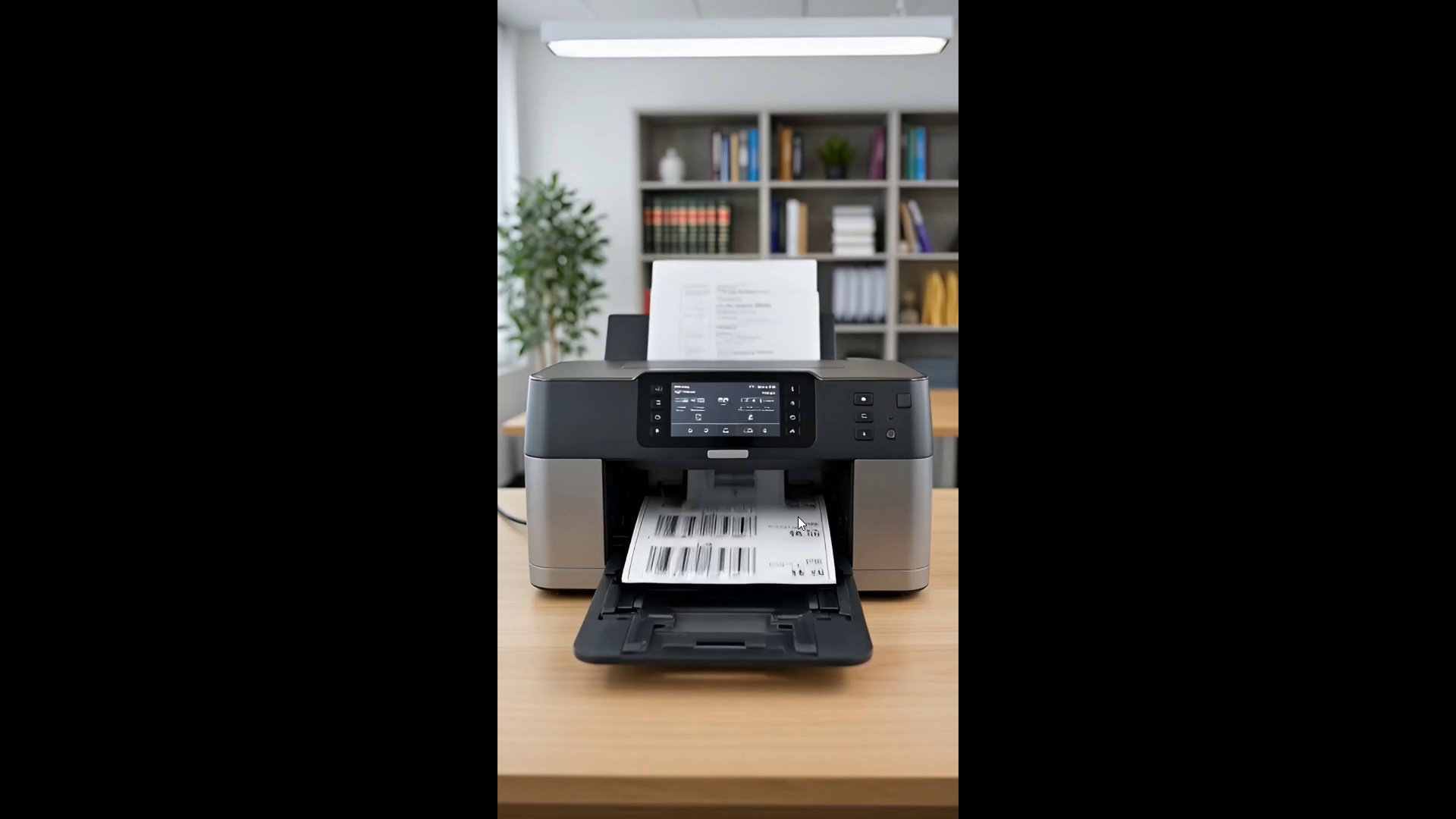 
key(Space)
 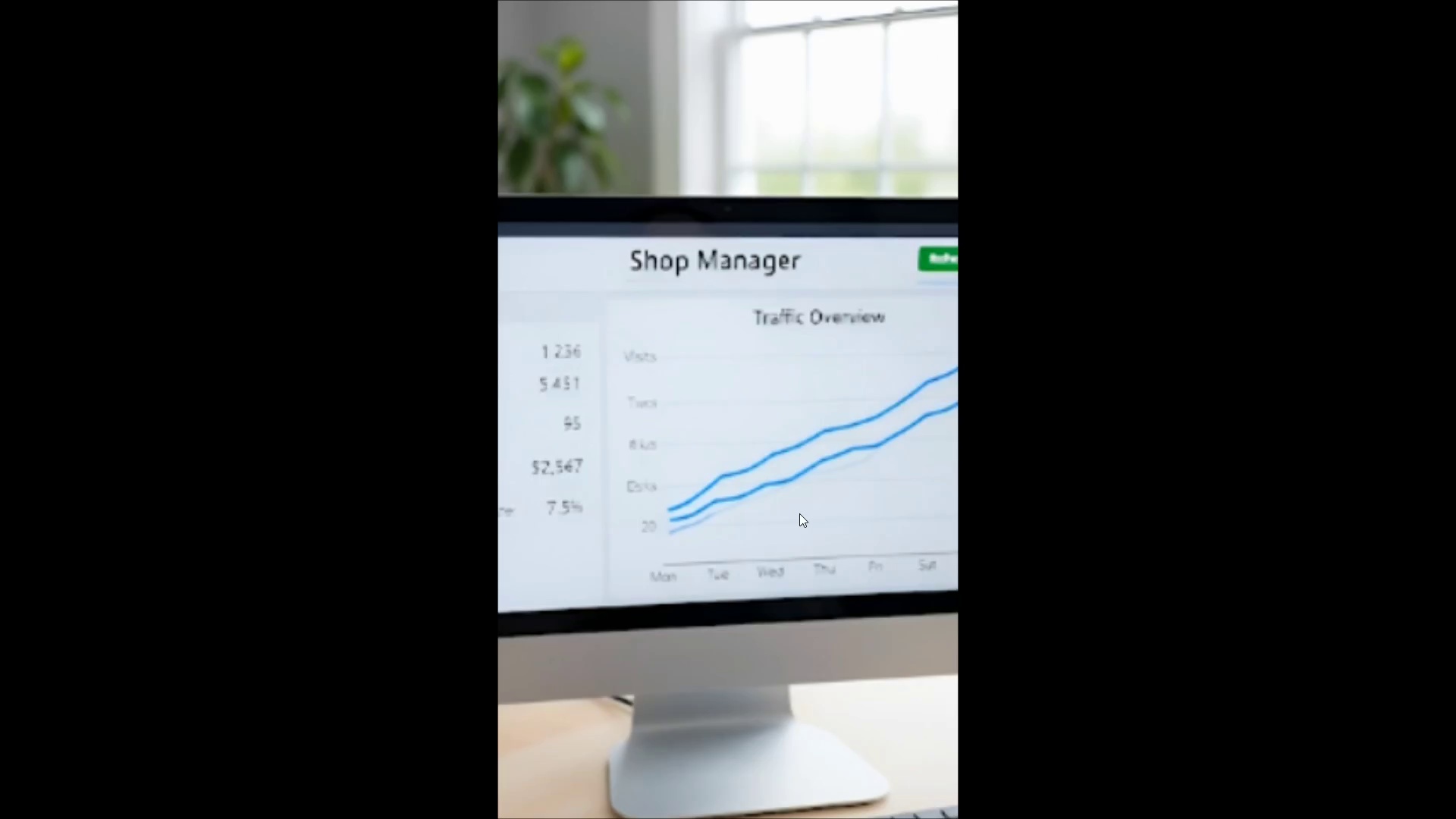 
key(Space)
 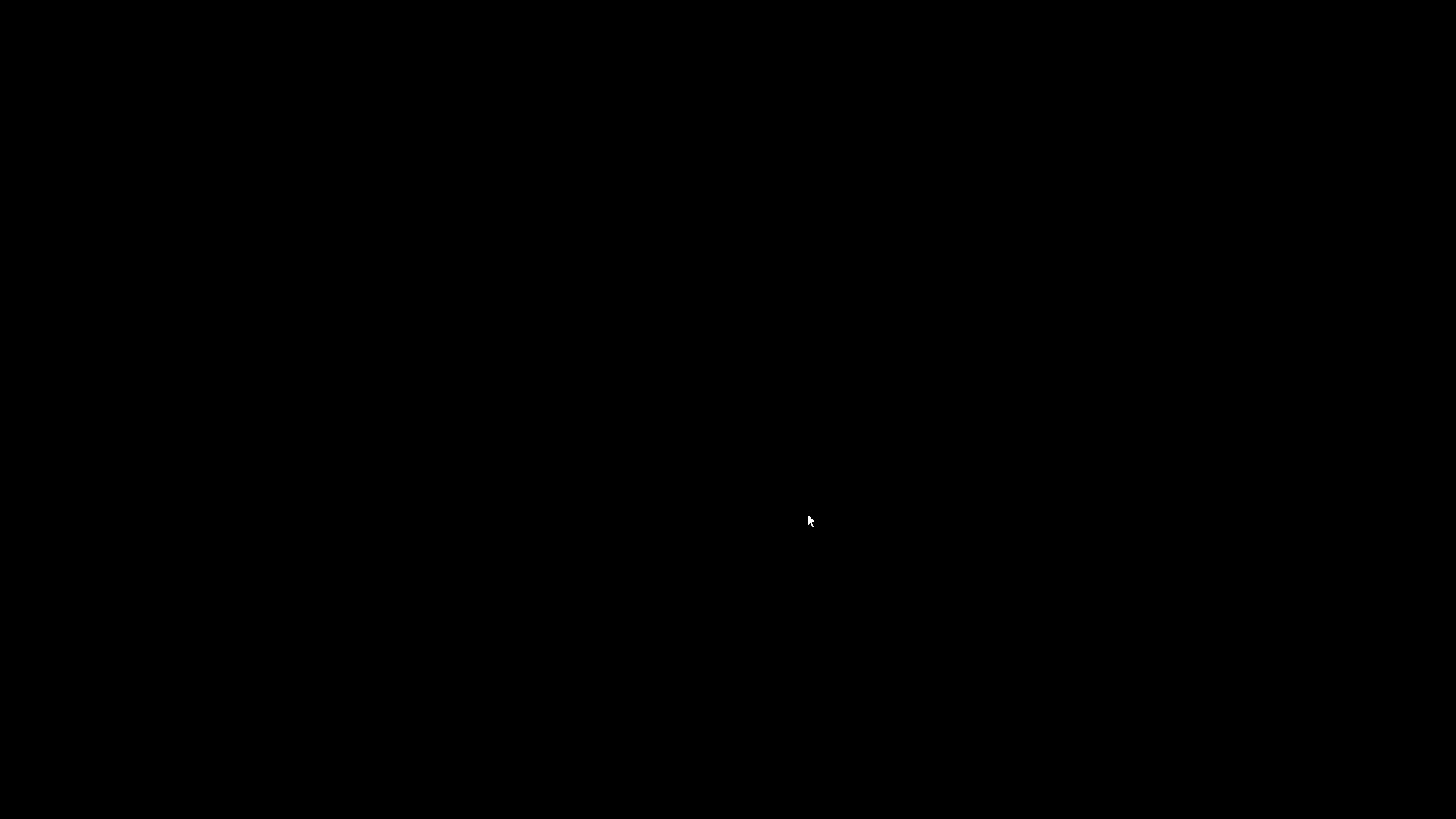 
key(Control+Backquote)
 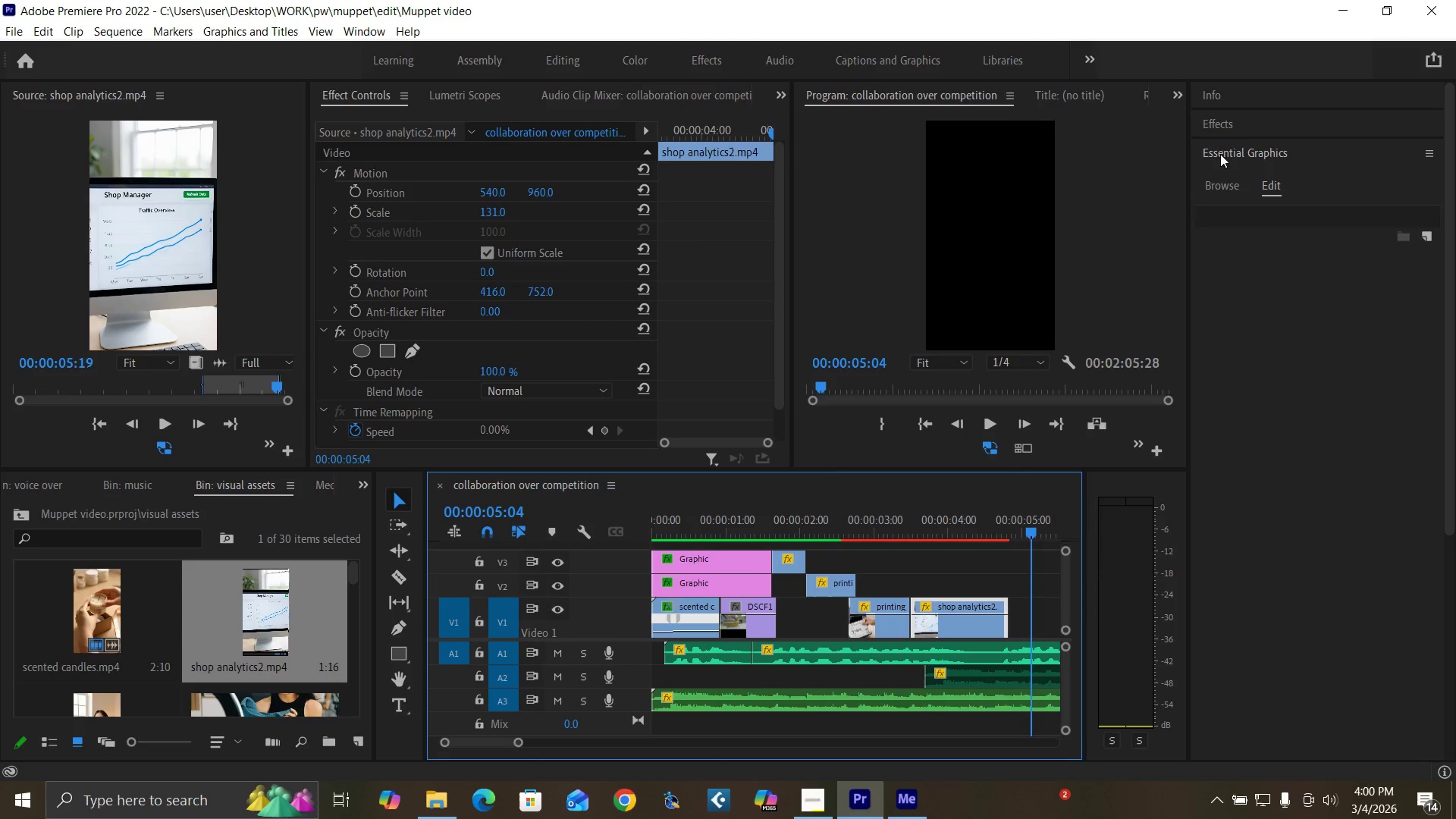 
left_click([1243, 123])
 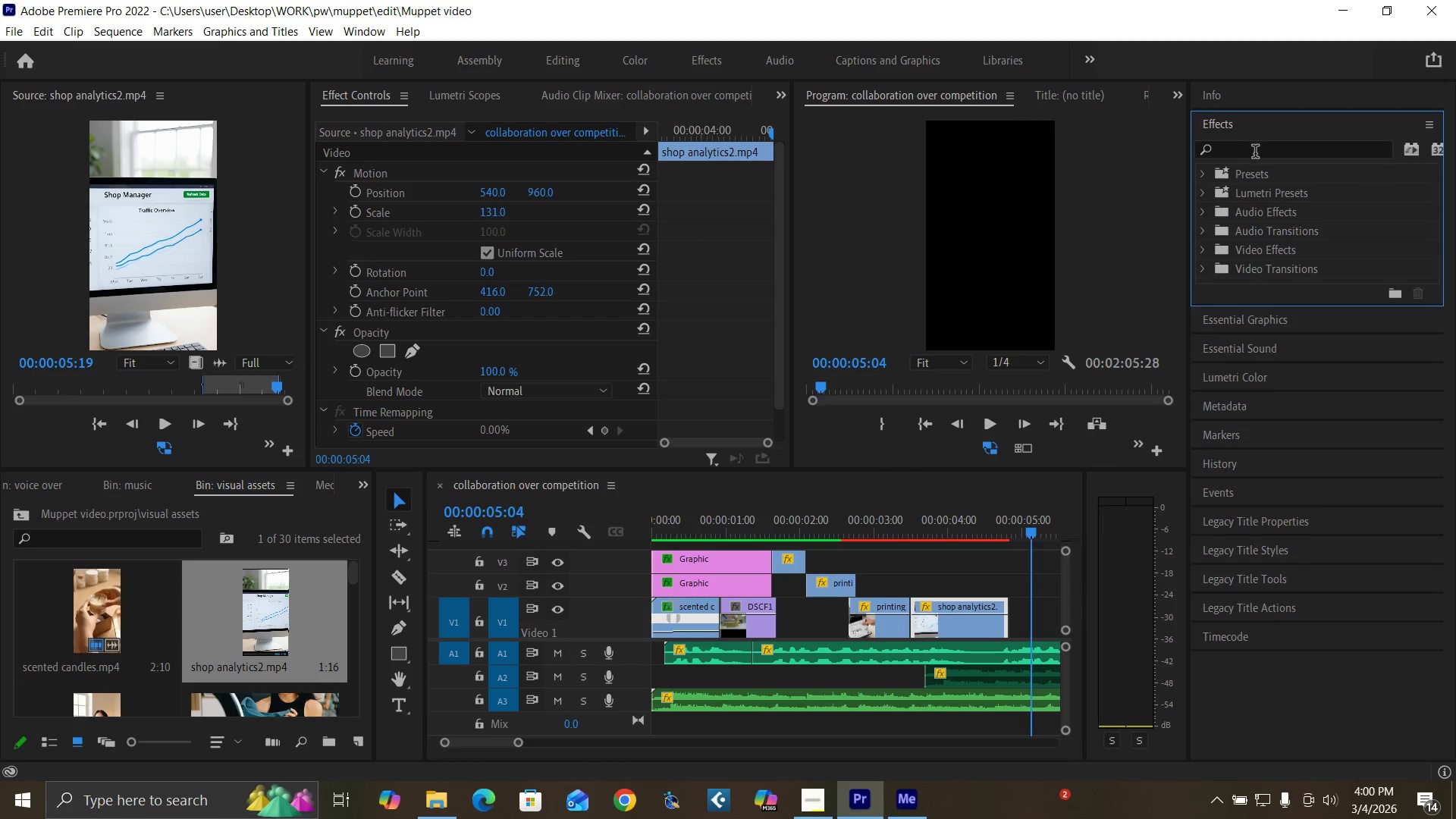 
left_click([1255, 156])
 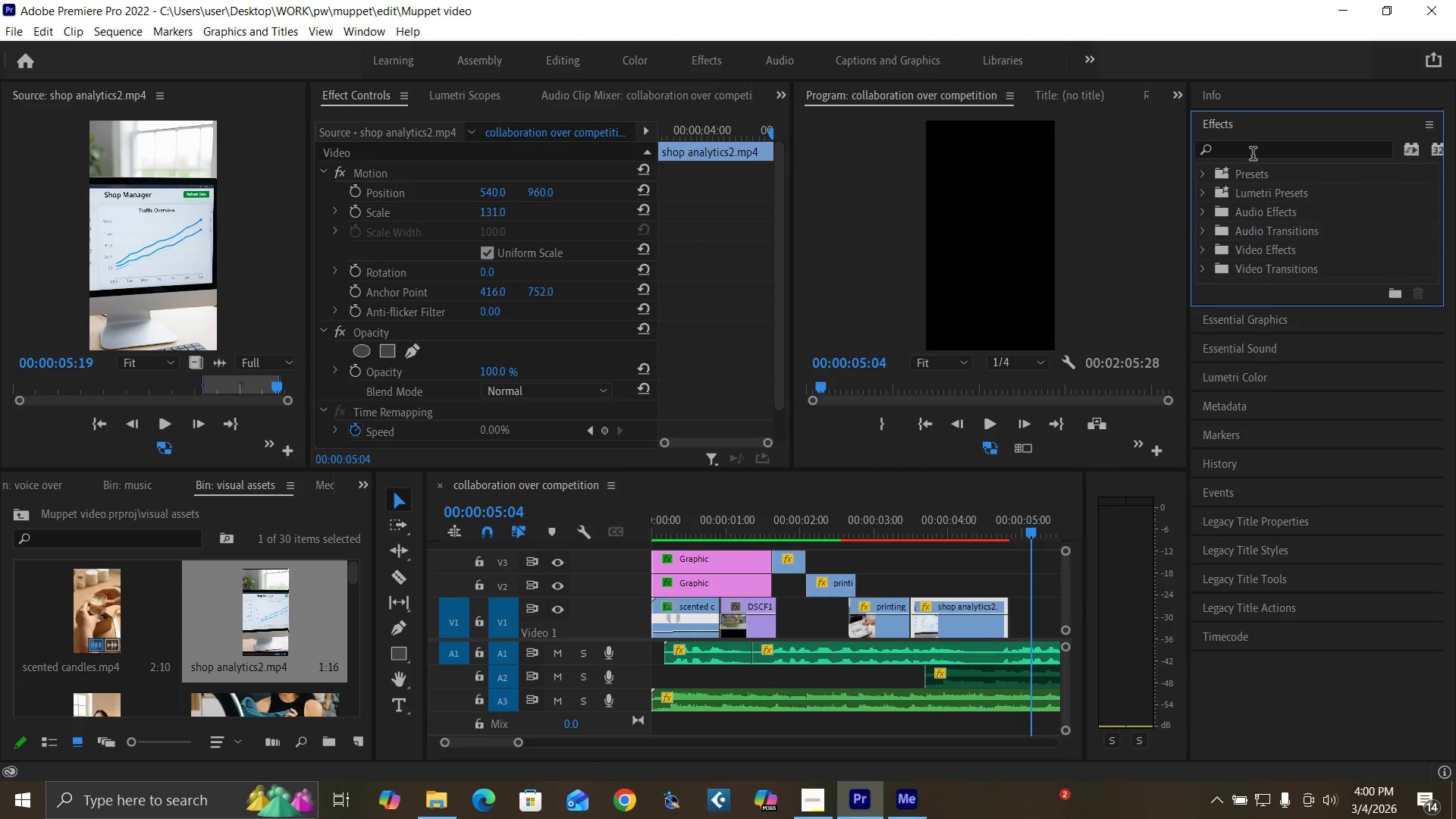 
left_click([1253, 155])
 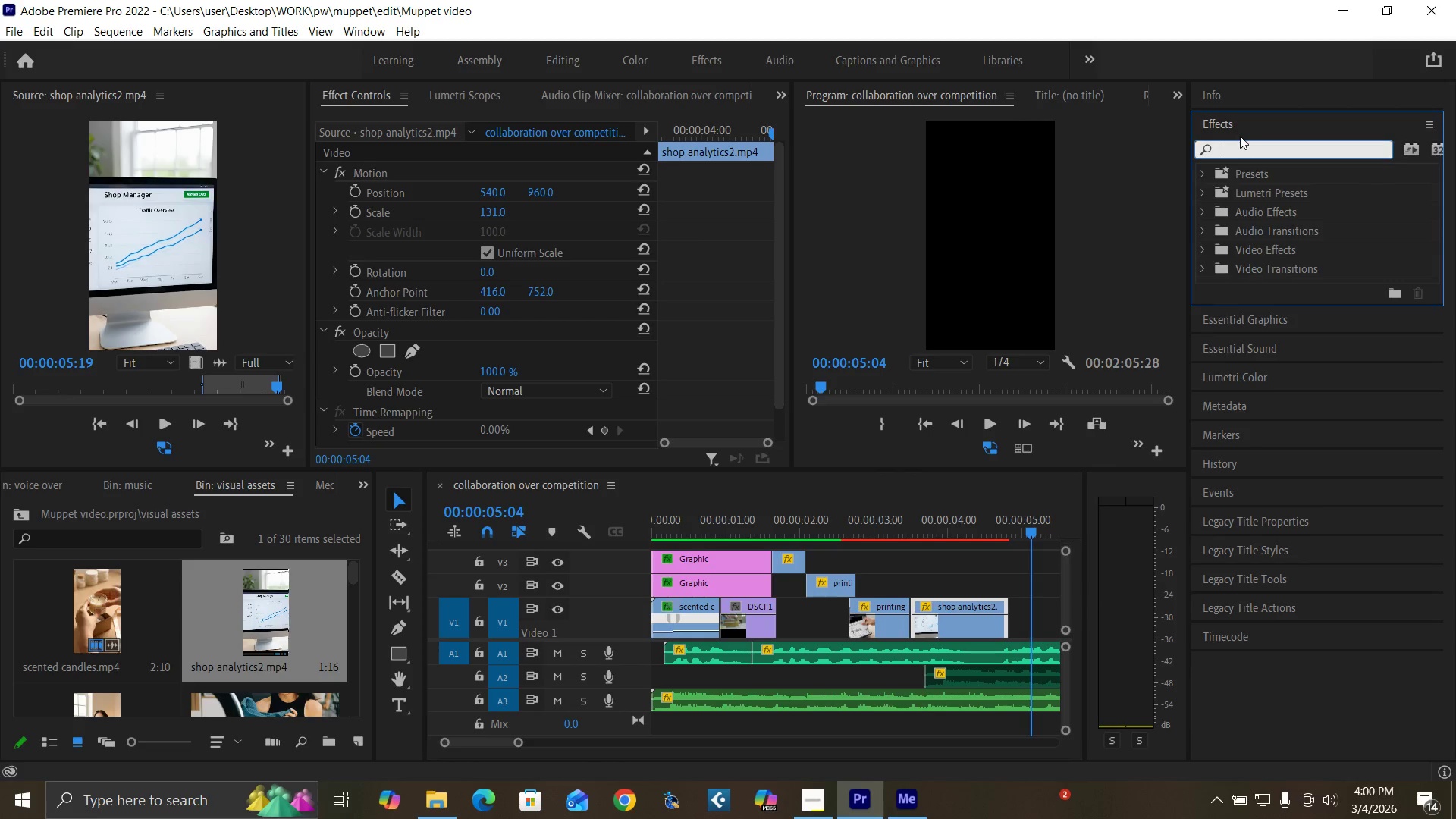 
type(ub)
key(Backspace)
type(m)
key(Backspace)
type(nsh)
 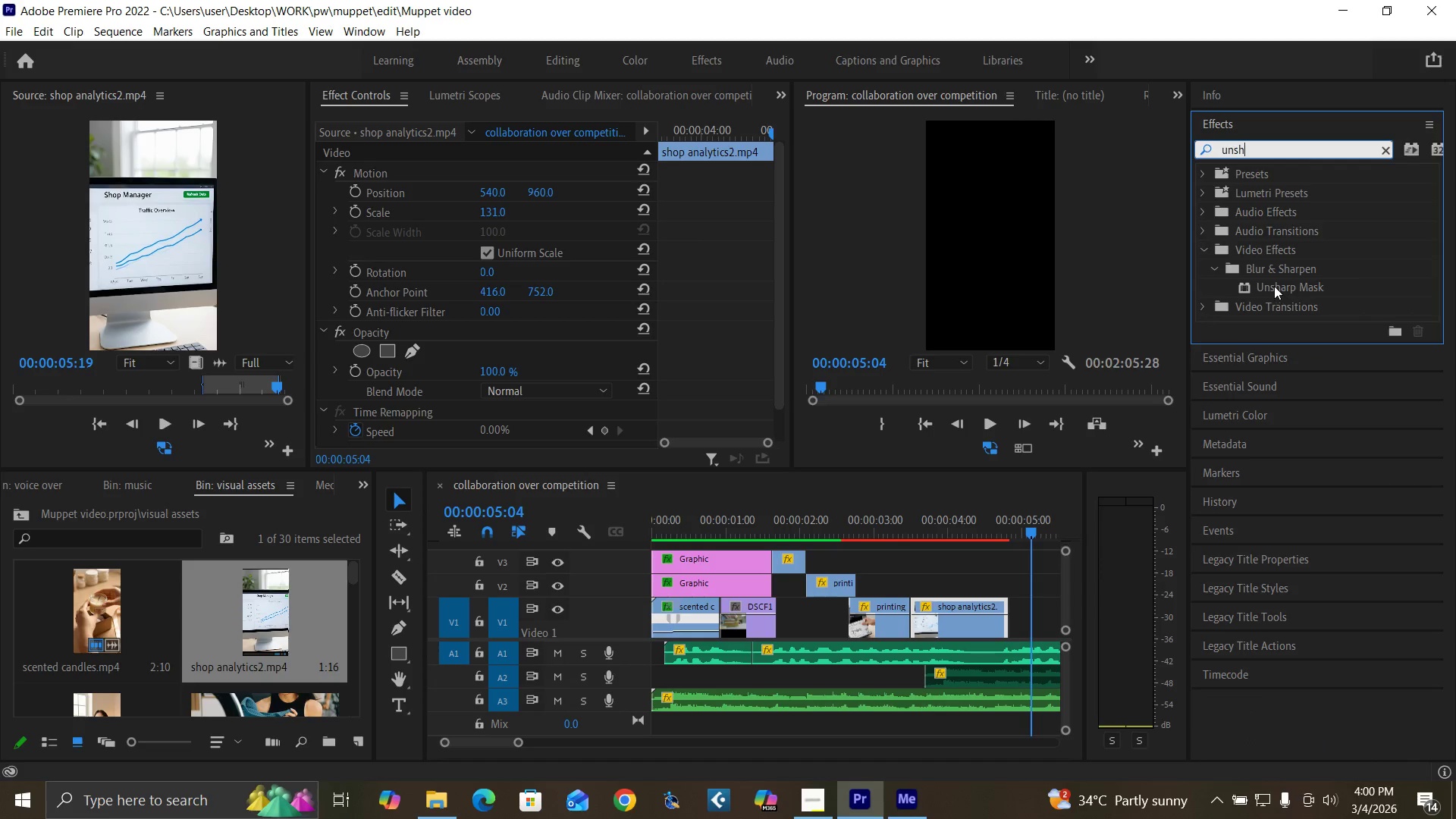 
left_click_drag(start_coordinate=[1274, 280], to_coordinate=[956, 600])
 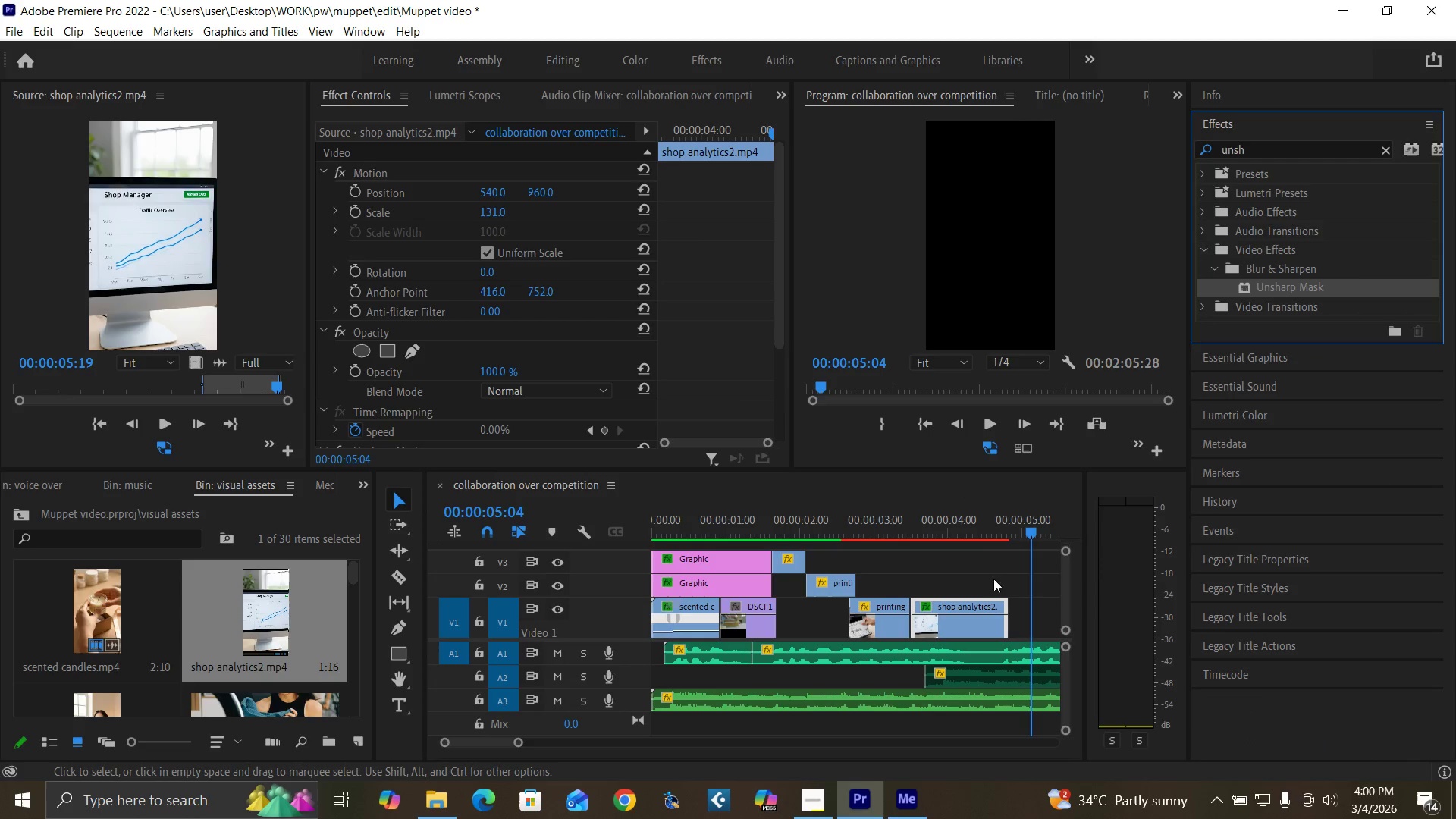 
left_click([956, 528])
 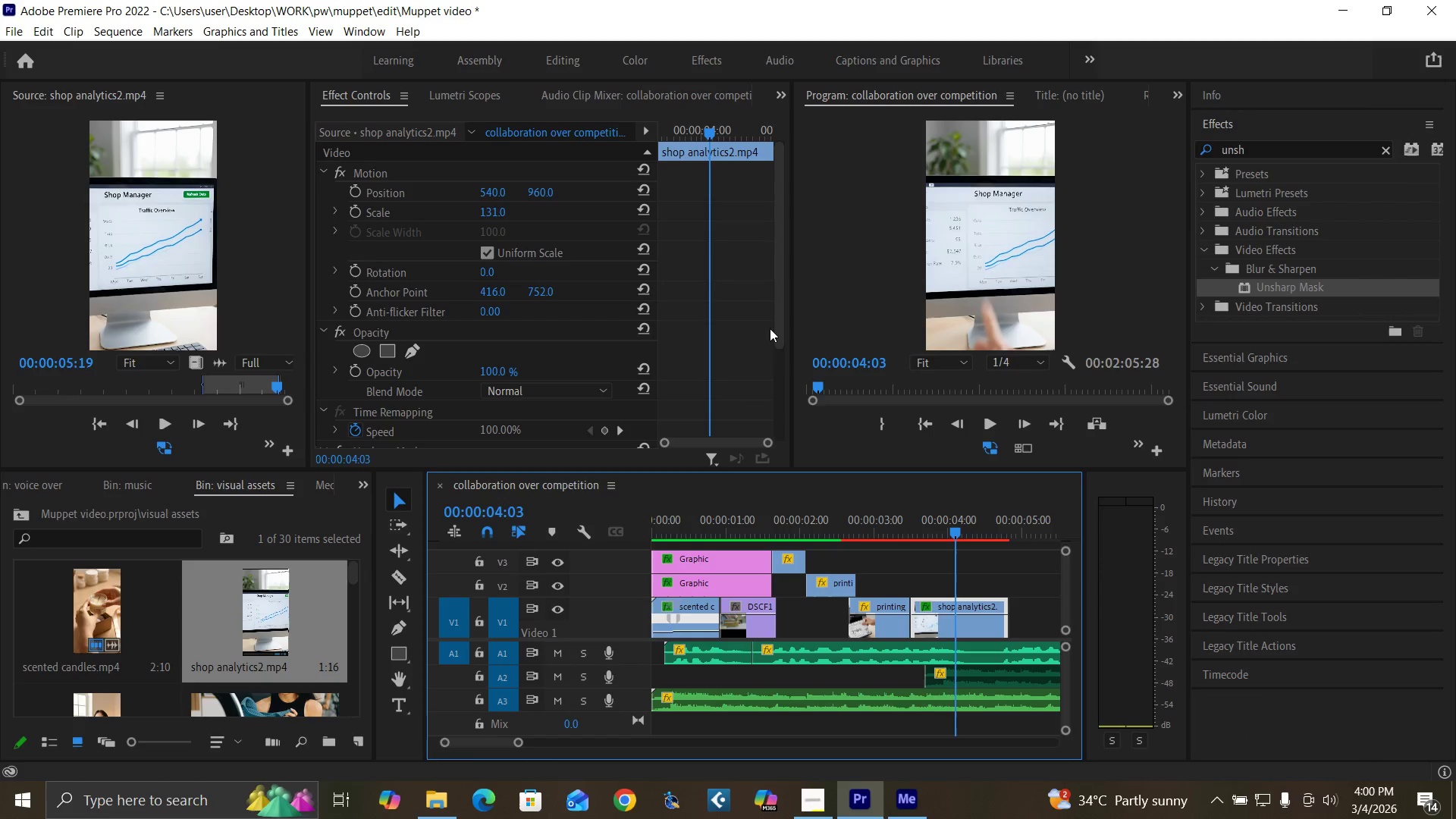 
left_click_drag(start_coordinate=[777, 332], to_coordinate=[766, 466])
 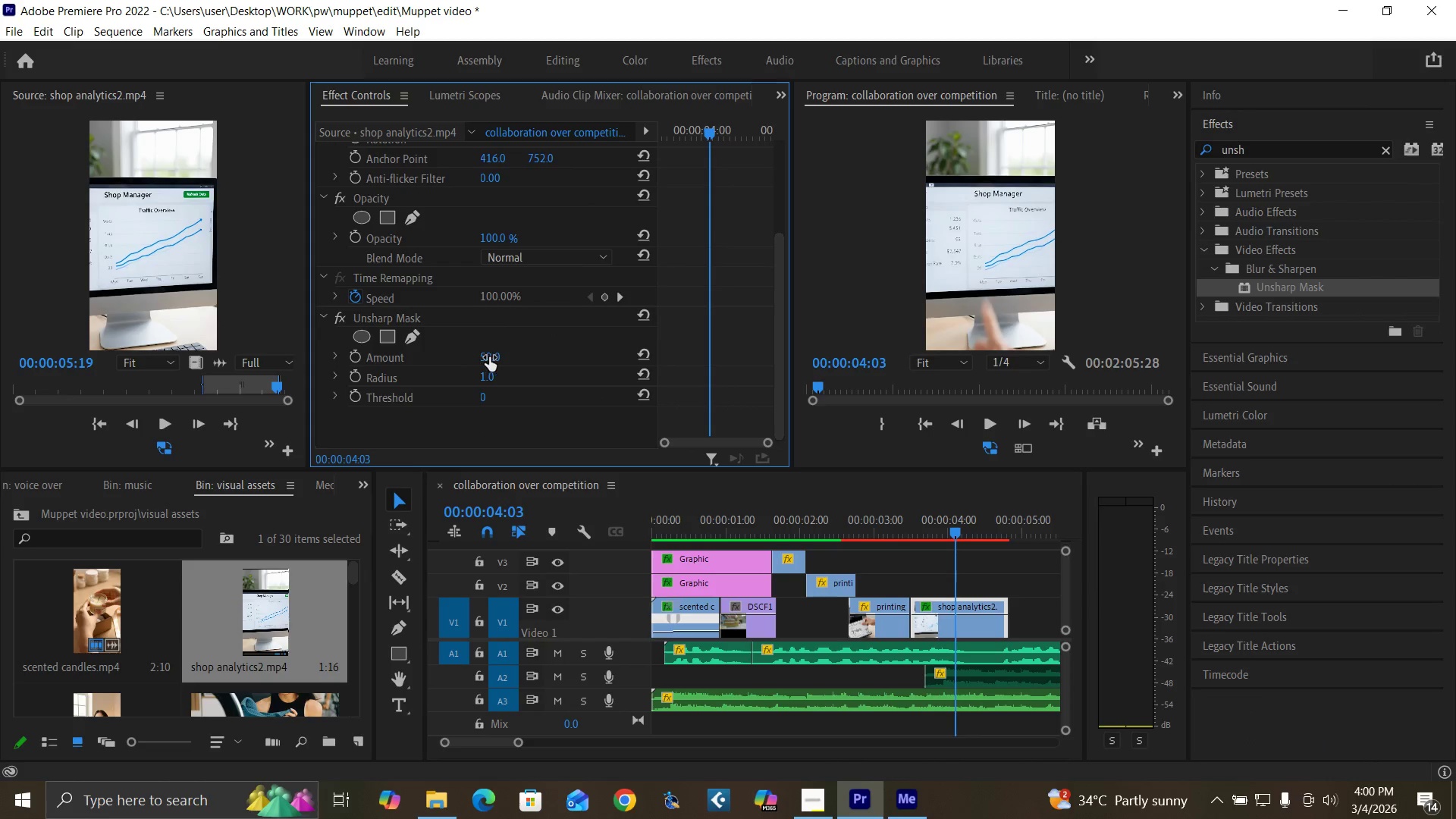 
left_click([489, 357])
 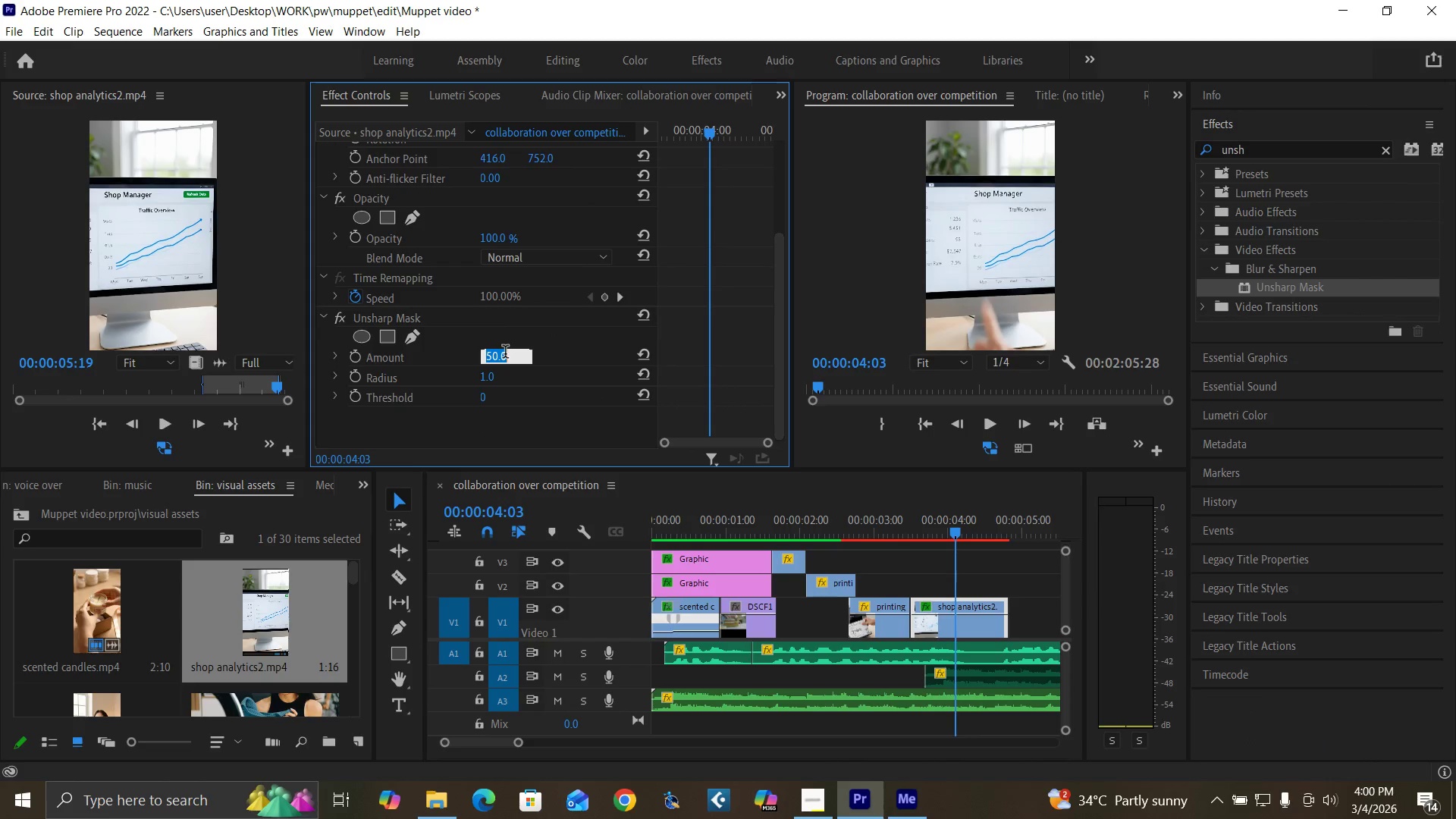 
type(150)
 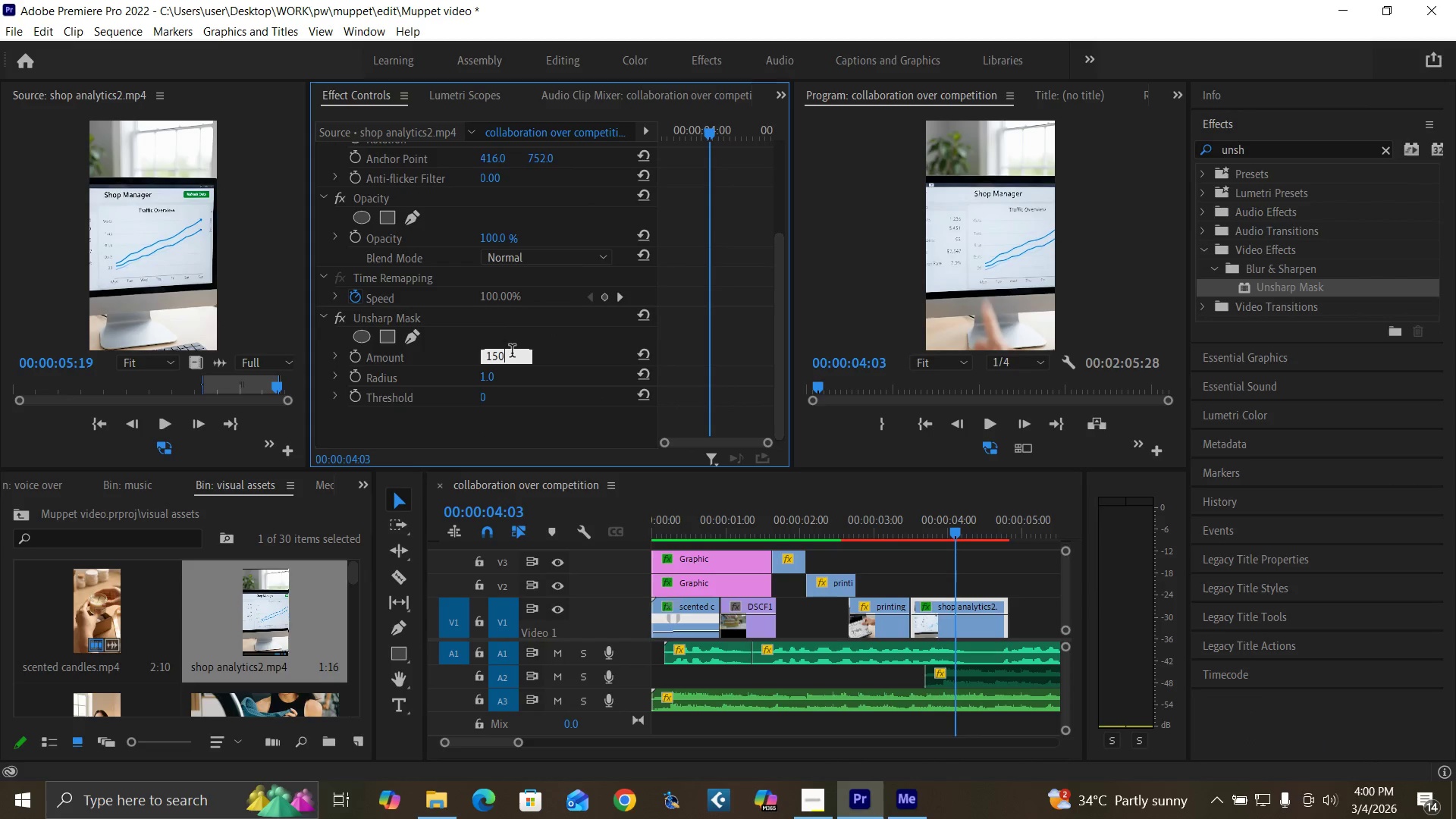 
key(Enter)
 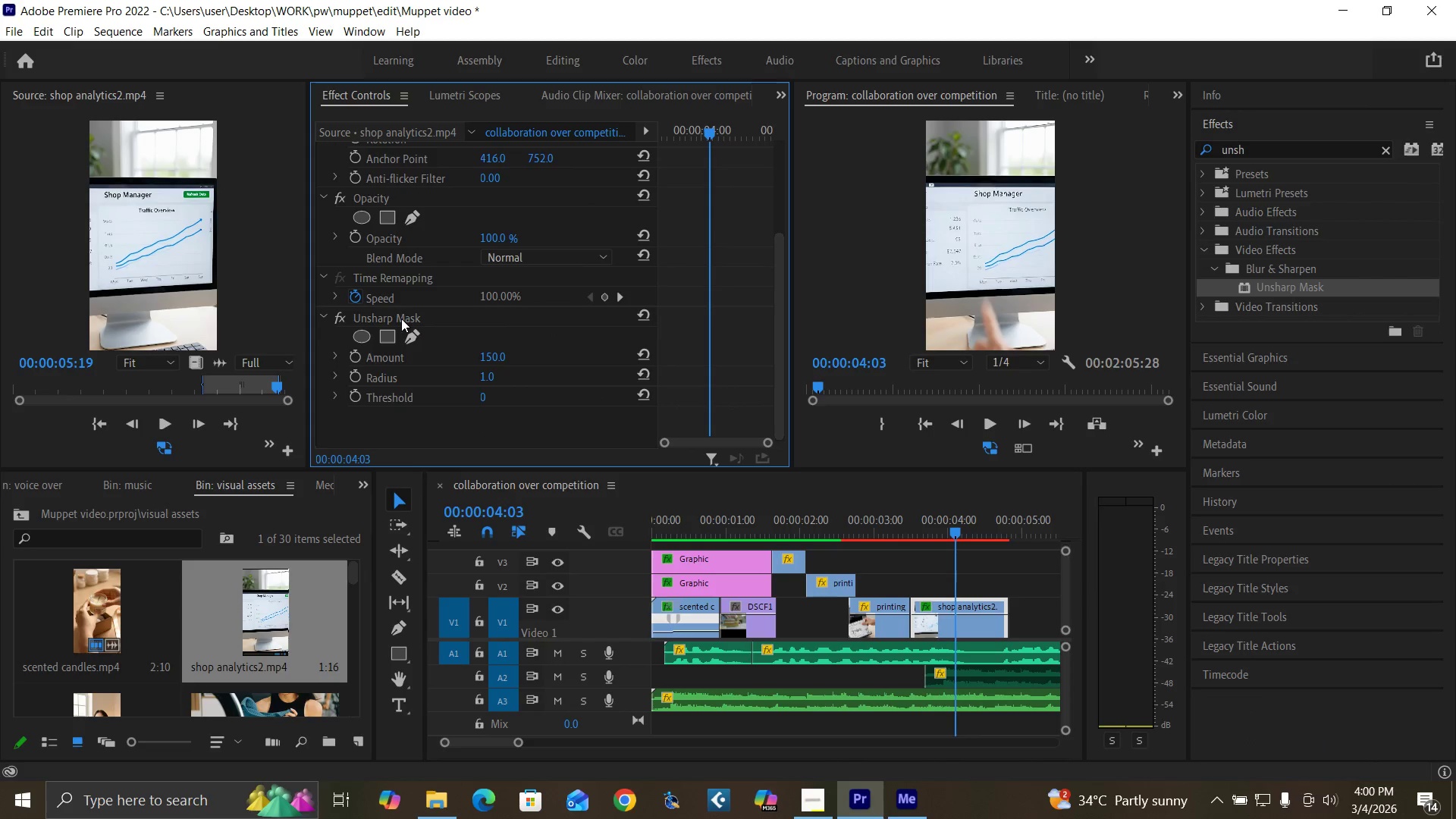 
left_click([400, 318])
 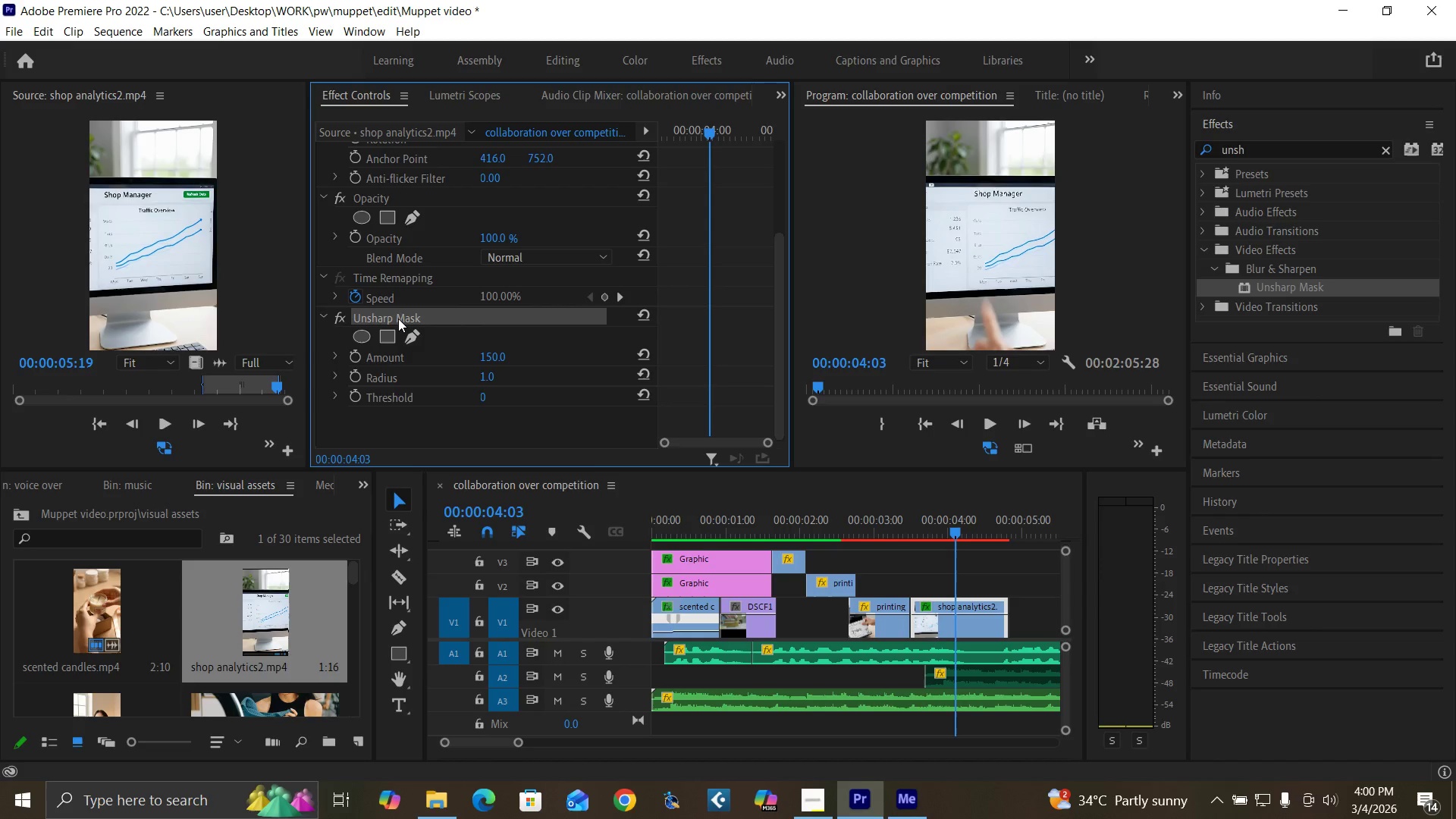 
key(Control+C)
 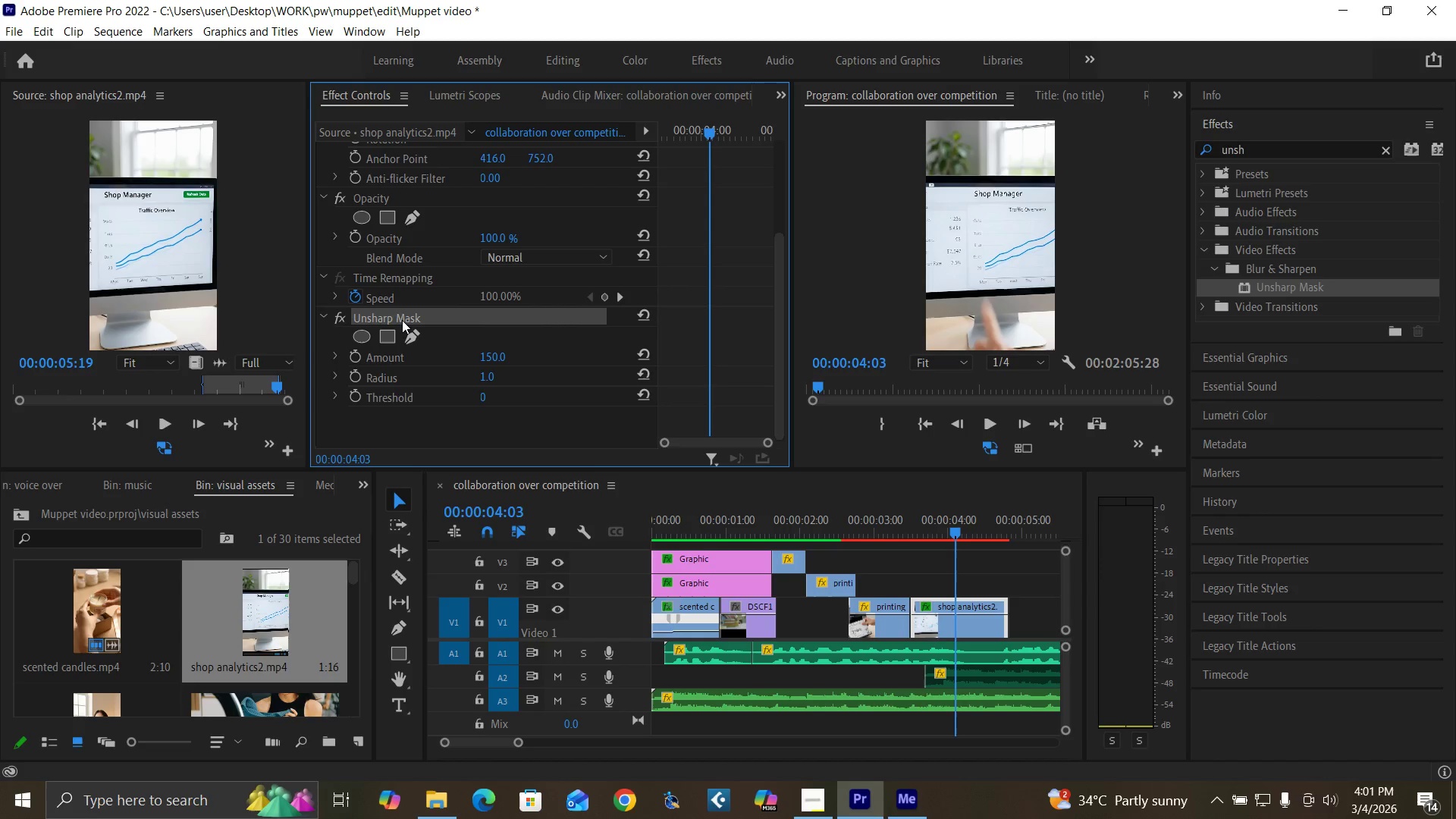 
key(Control+Backquote)
 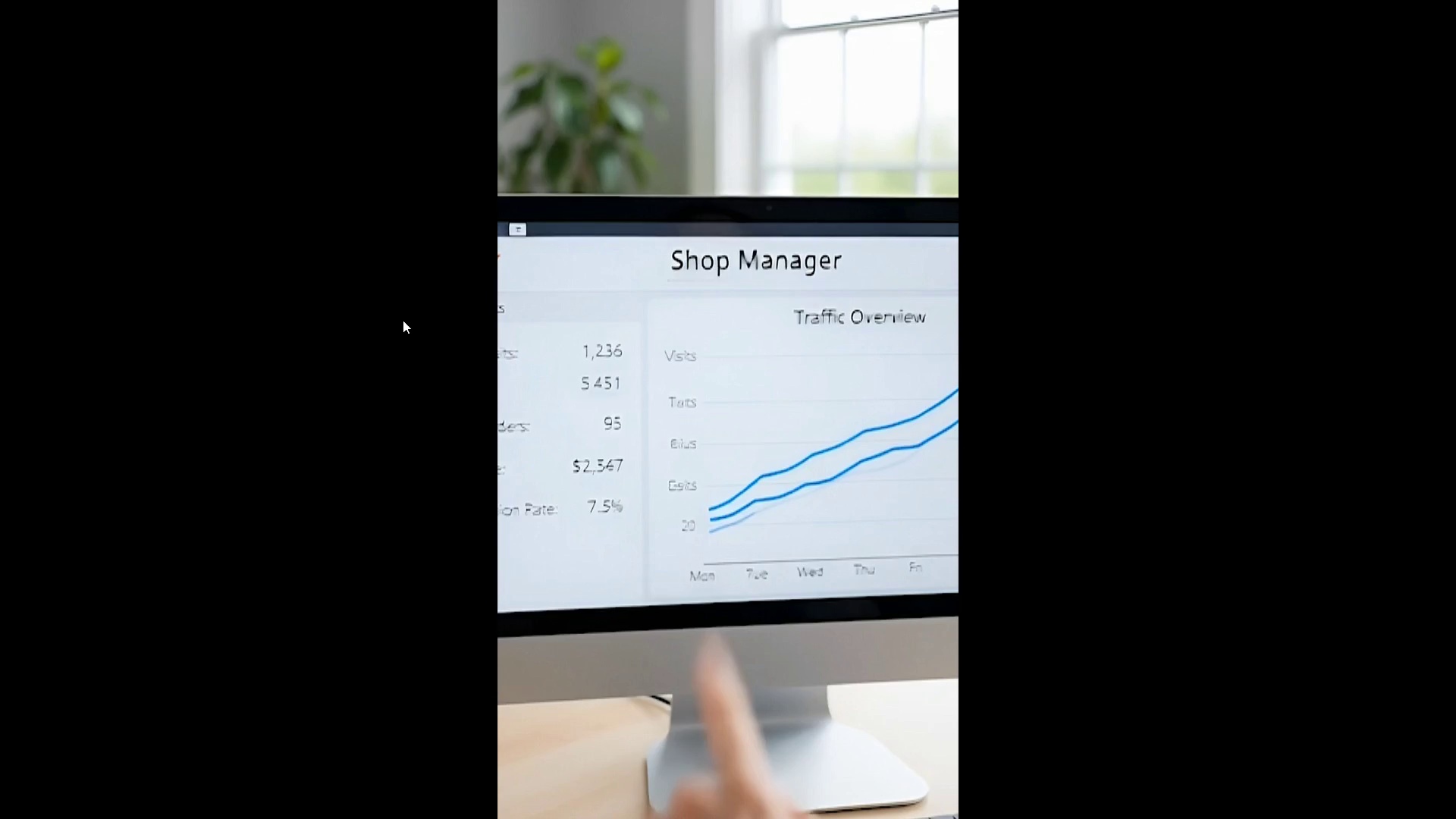 
hold_key(key=ControlLeft, duration=1.52)
 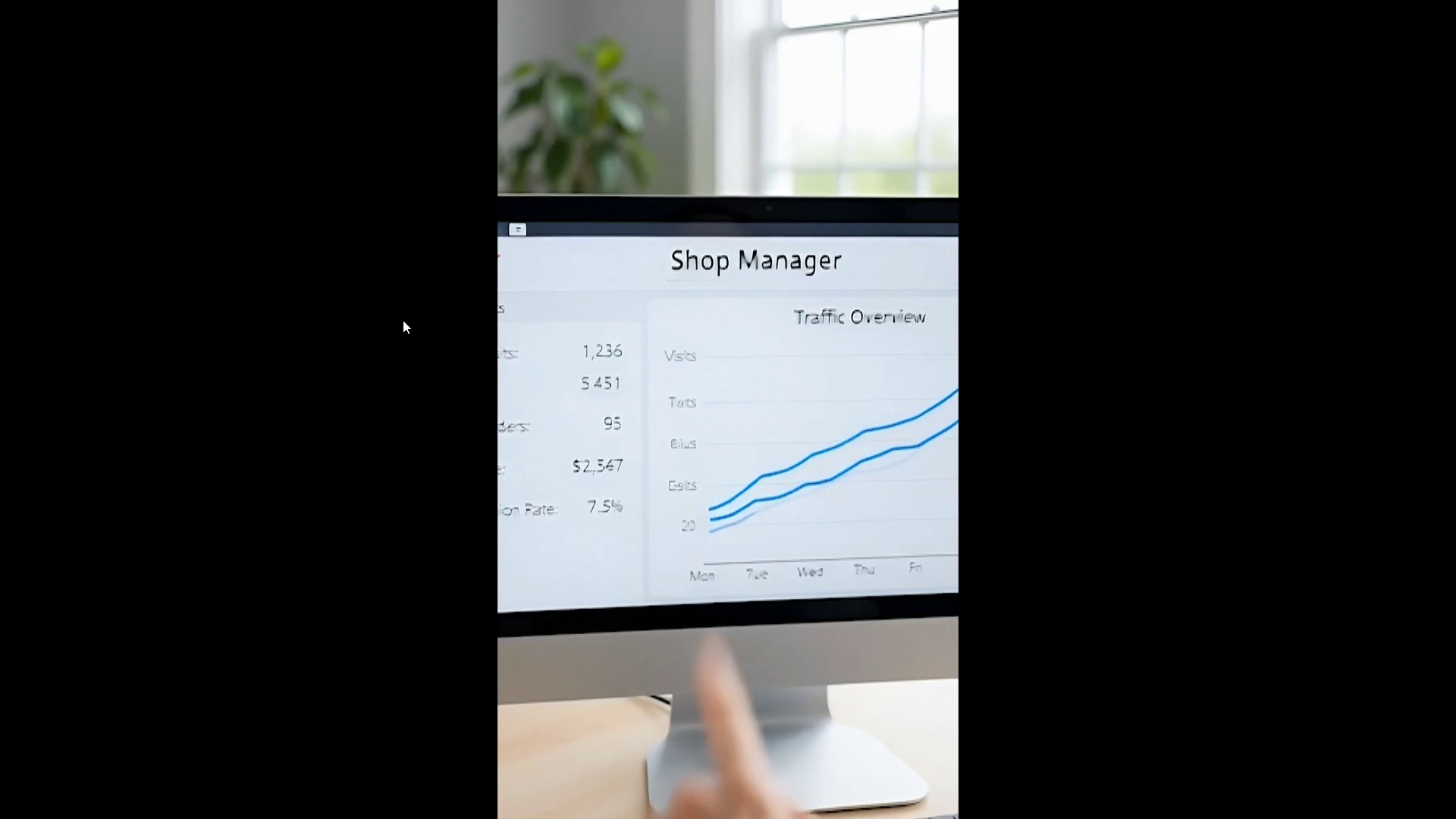 
hold_key(key=ControlLeft, duration=1.51)
 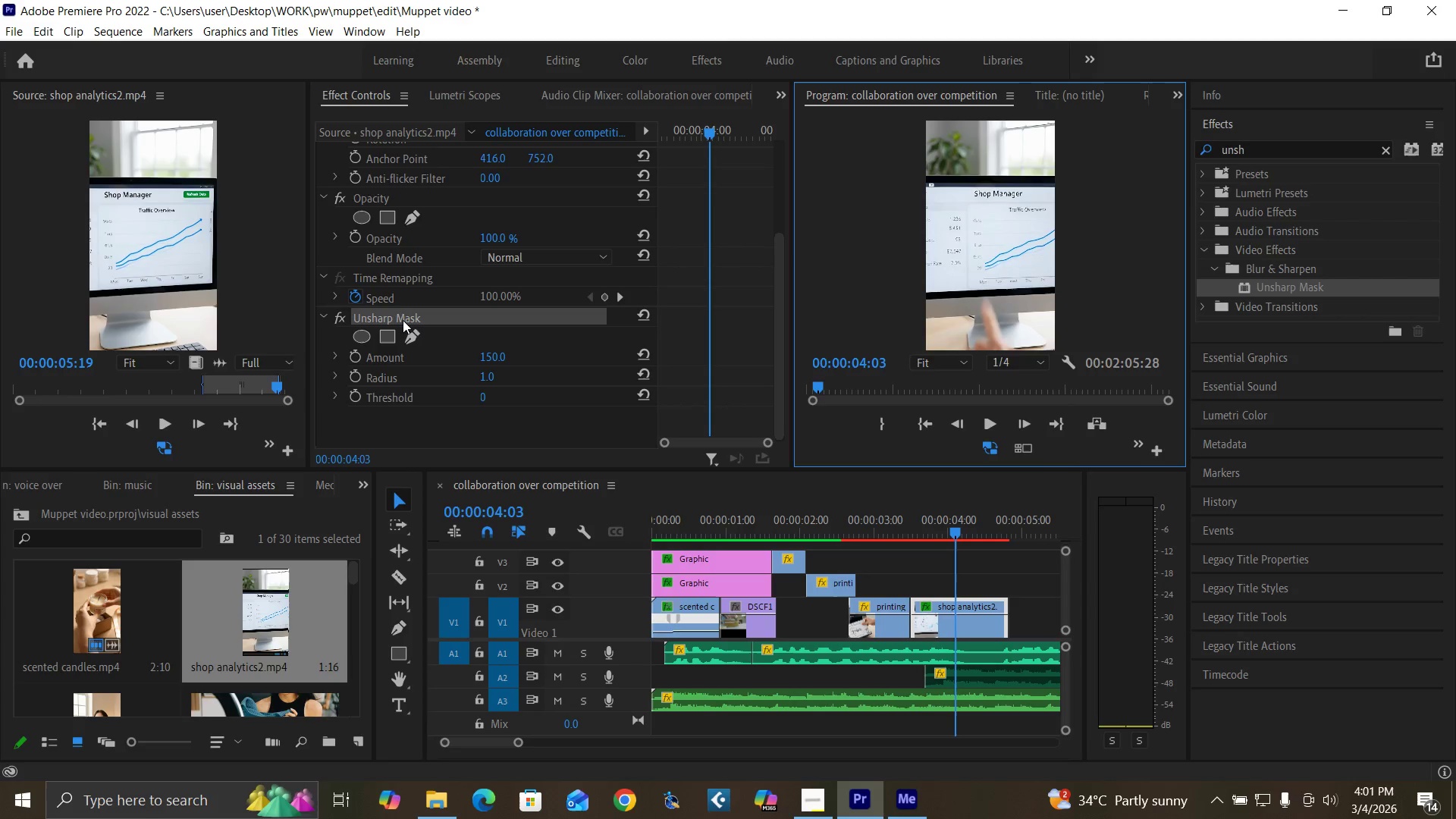 
key(Control+ControlLeft)
 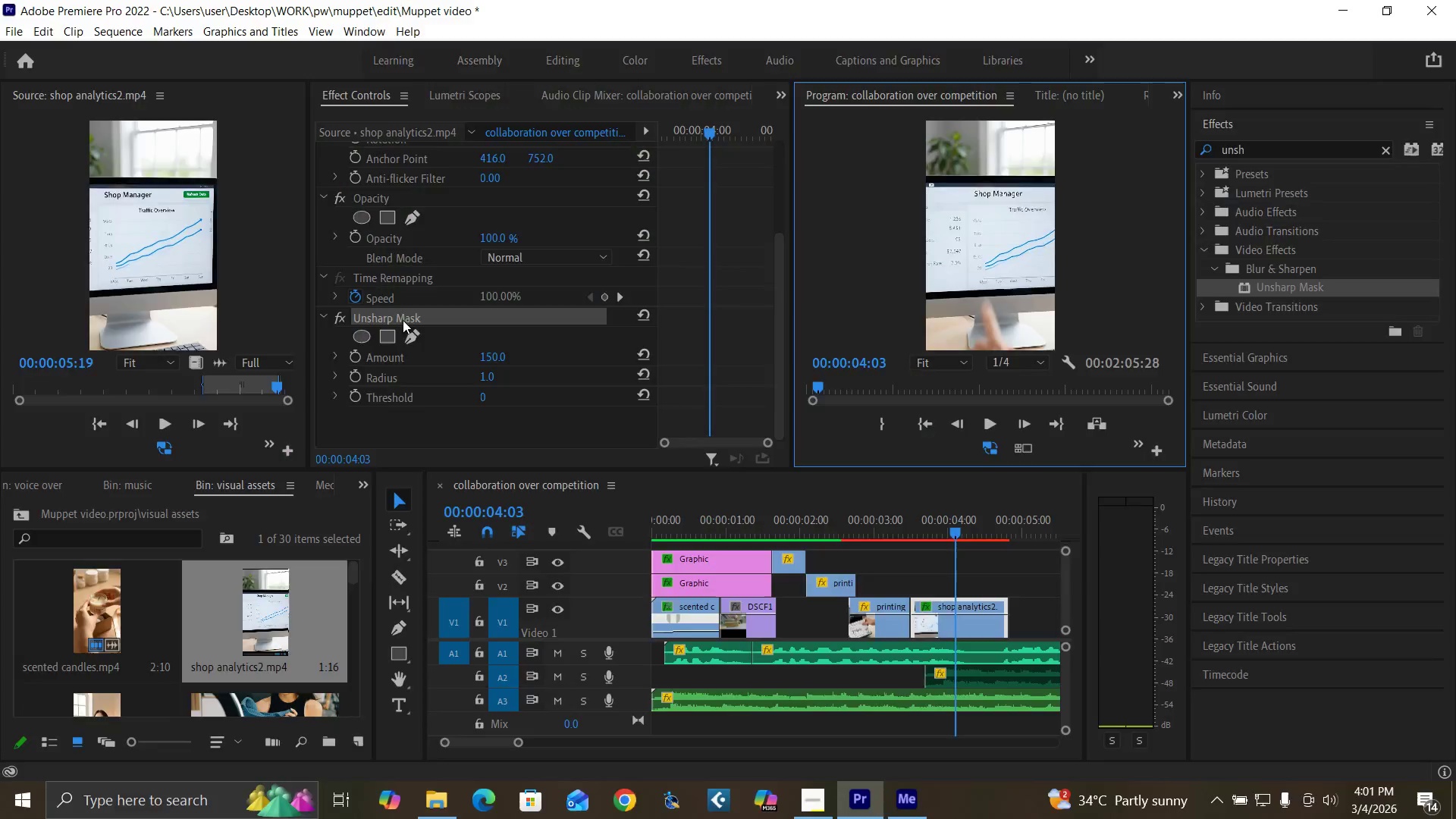 
key(Control+ControlLeft)
 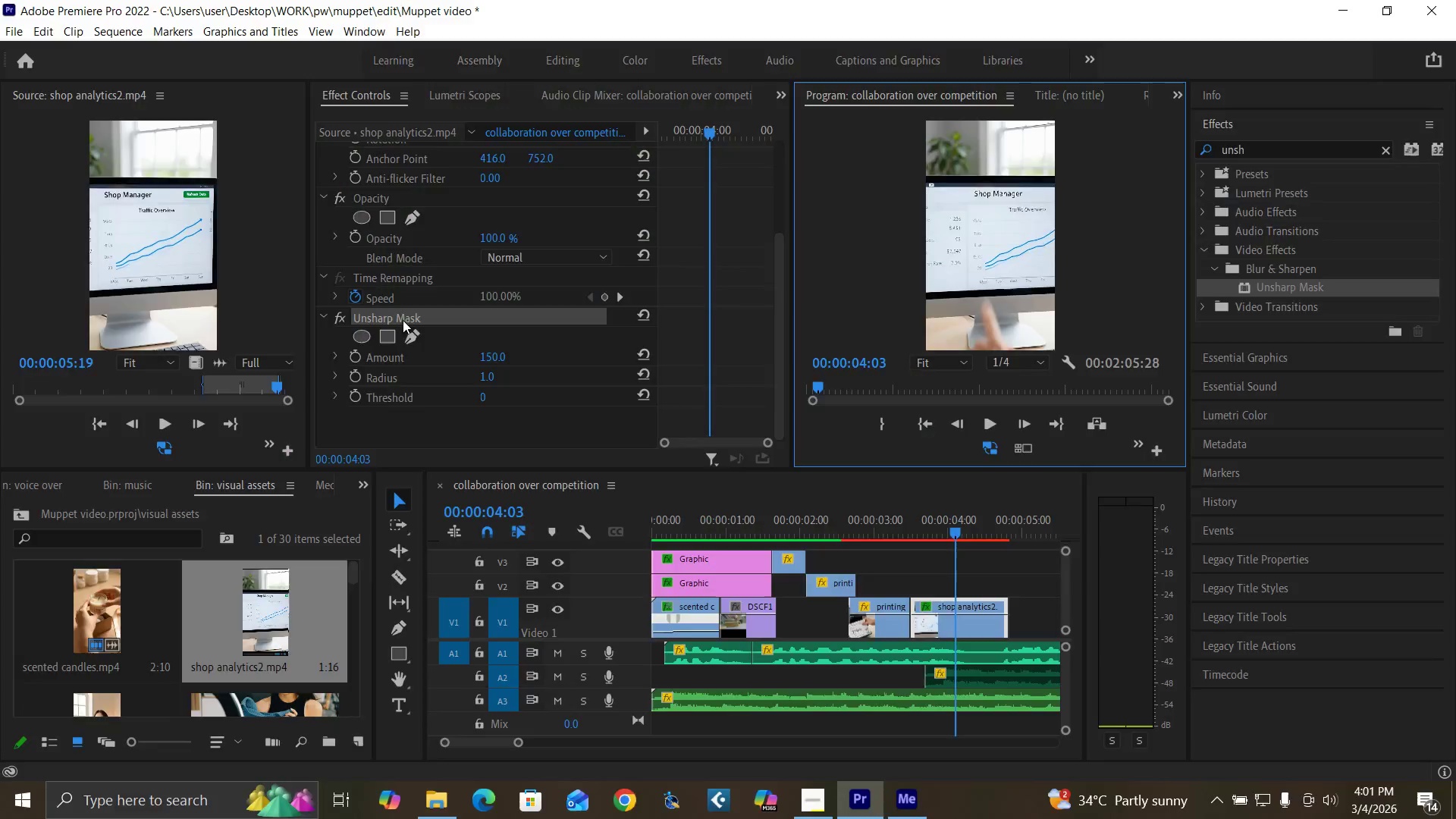 
key(Control+ControlLeft)
 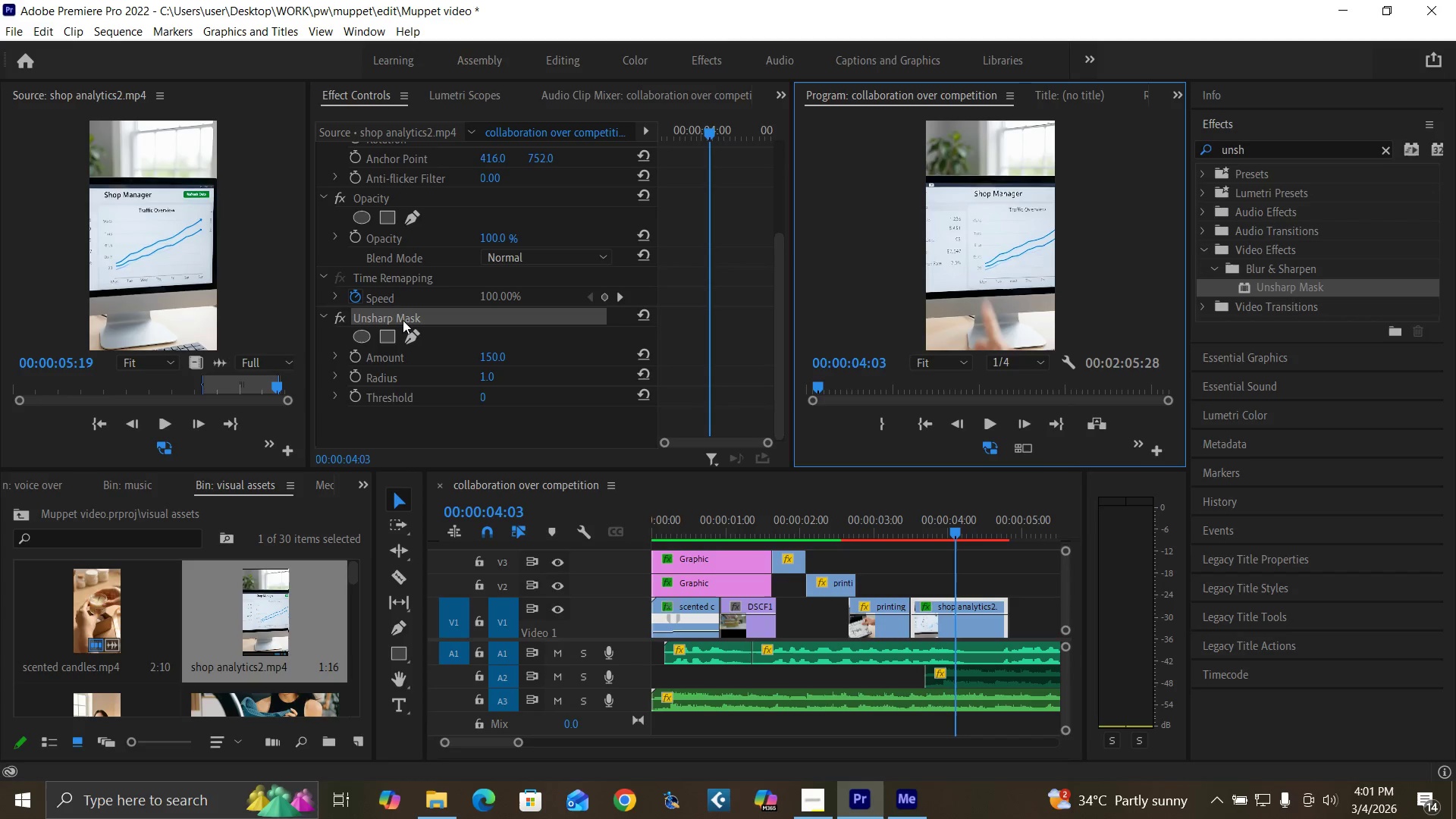 
key(Control+Backquote)
 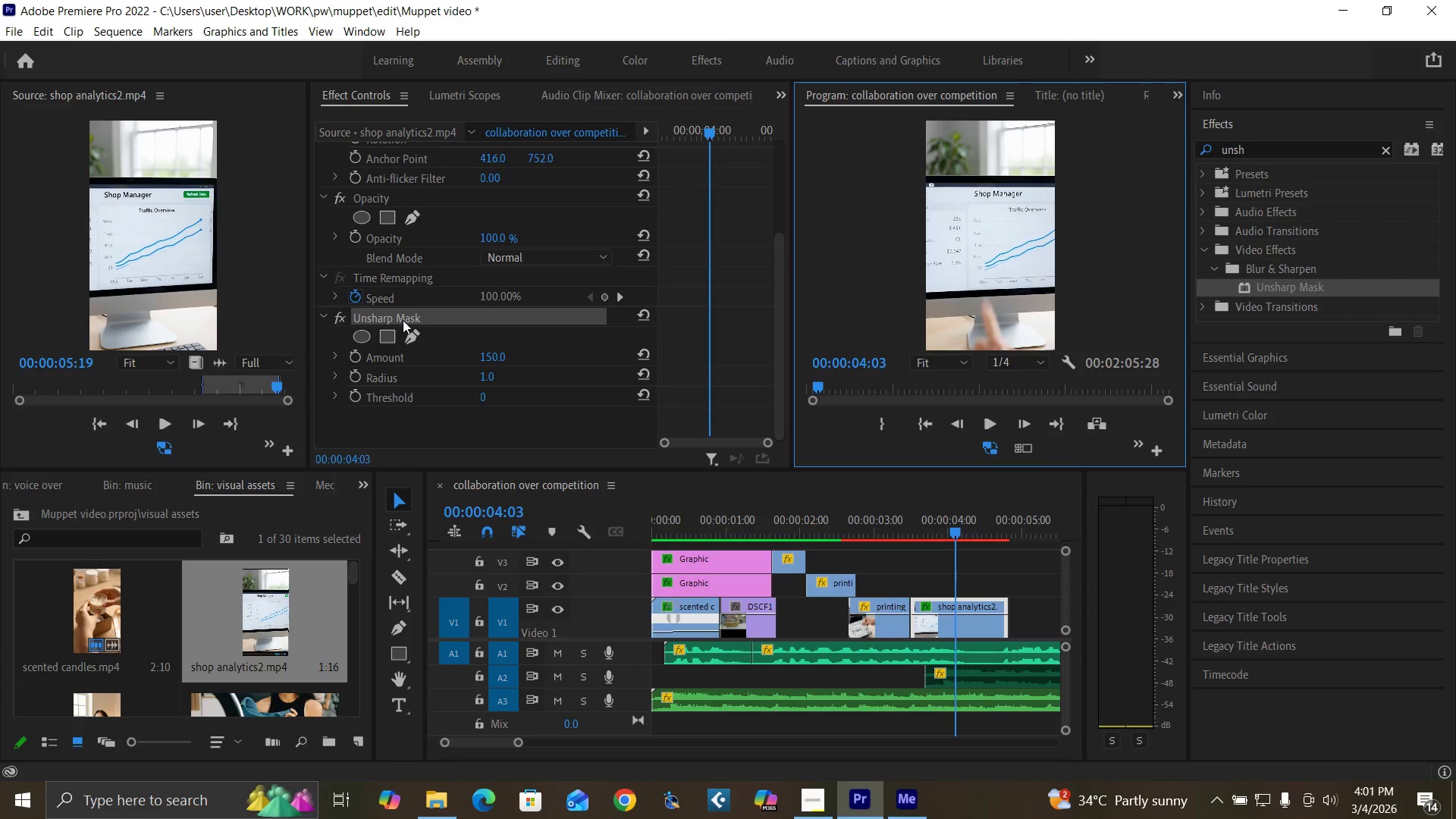 
key(Control+ControlLeft)
 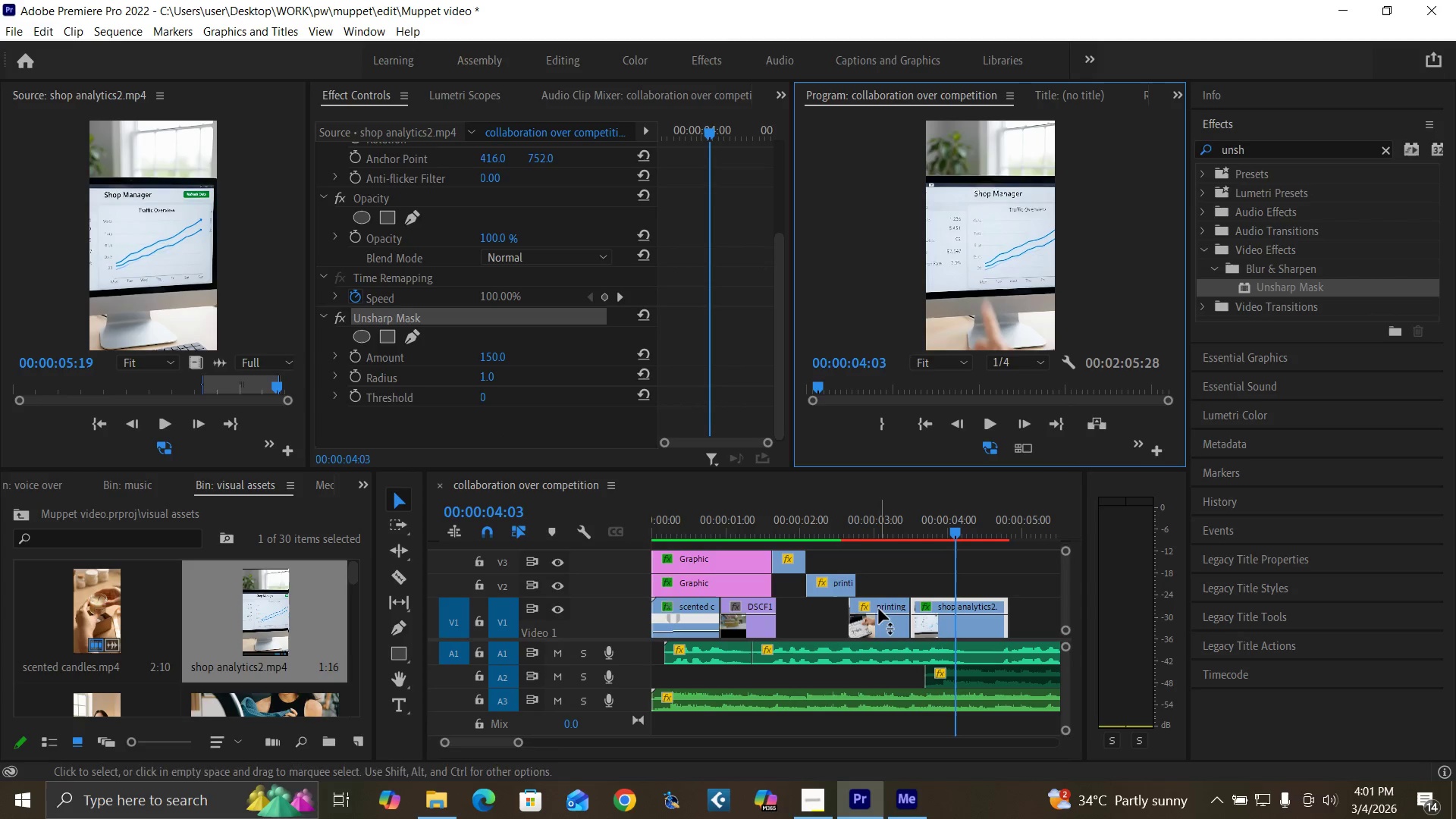 
left_click([883, 626])
 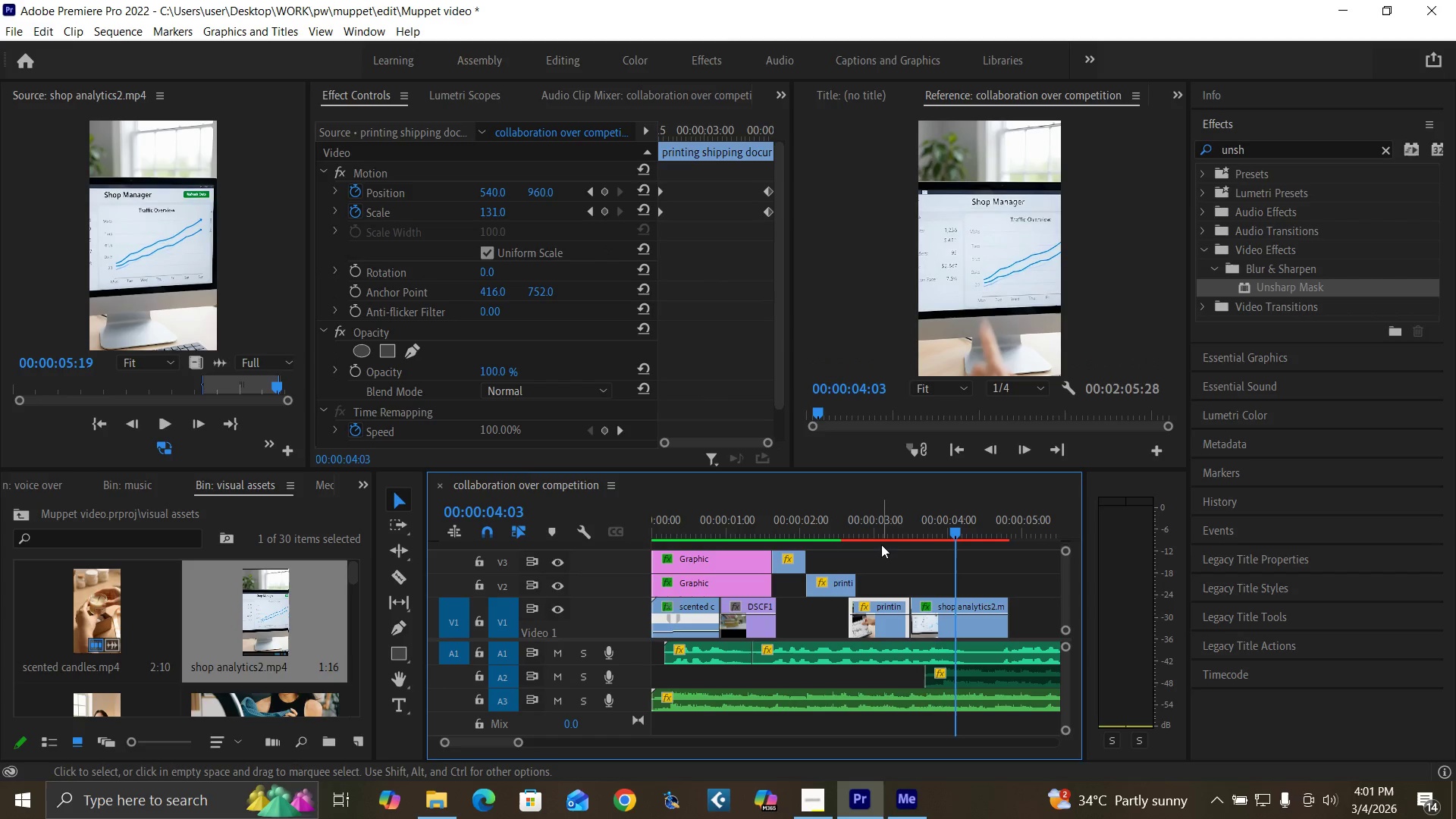 
left_click([881, 532])
 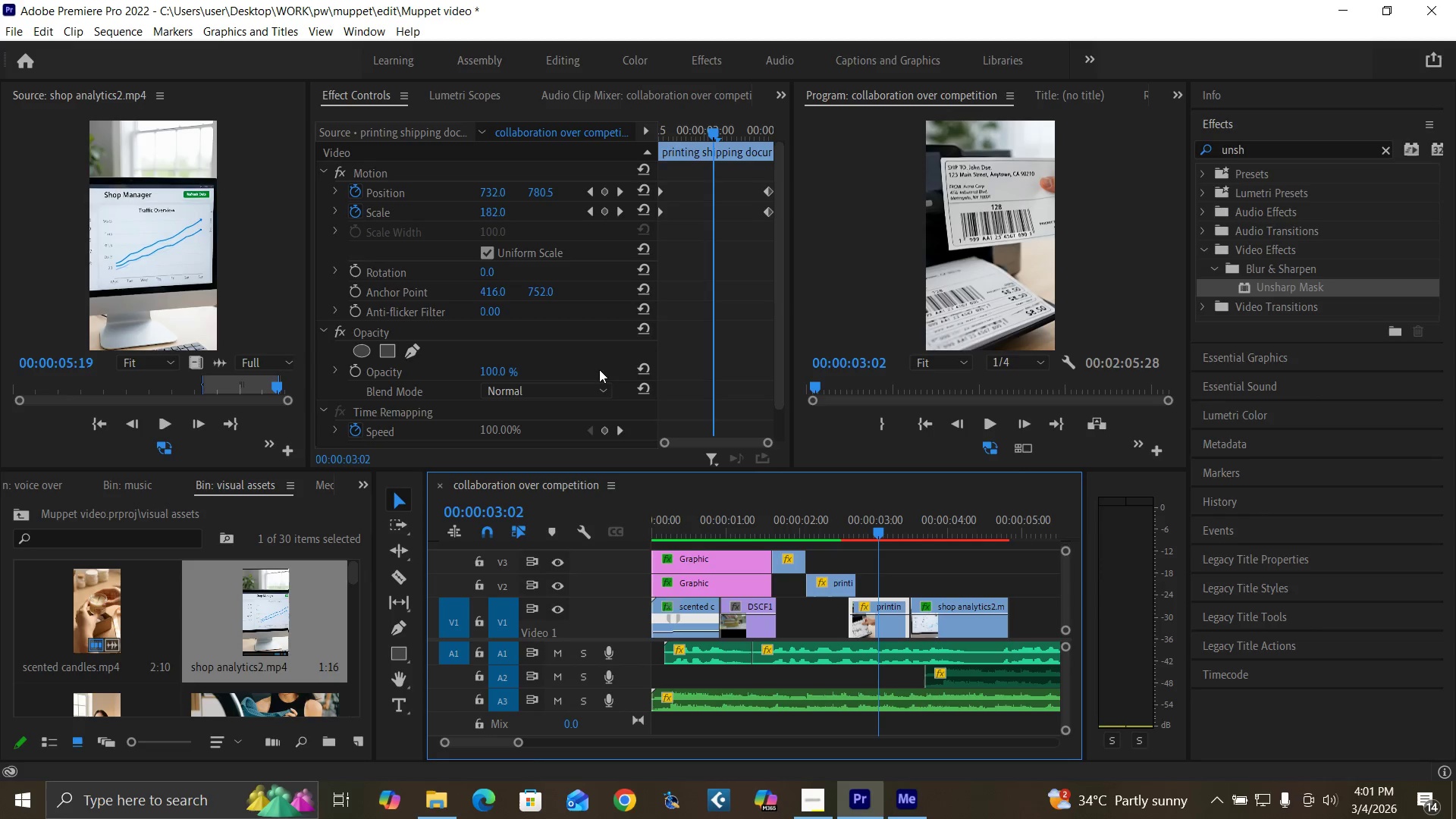 
scroll: coordinate [748, 341], scroll_direction: down, amount: 4.0
 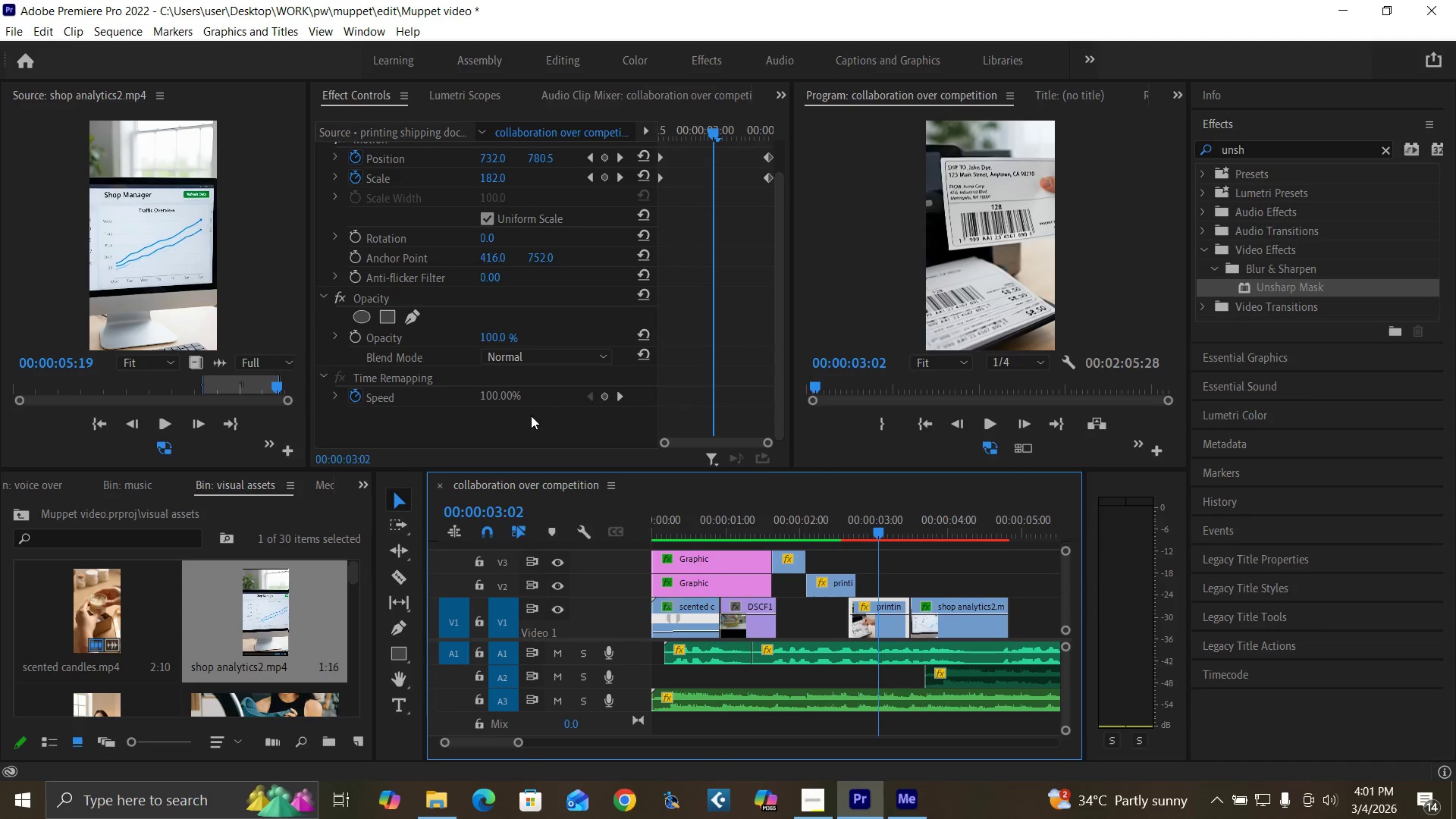 
left_click([531, 416])
 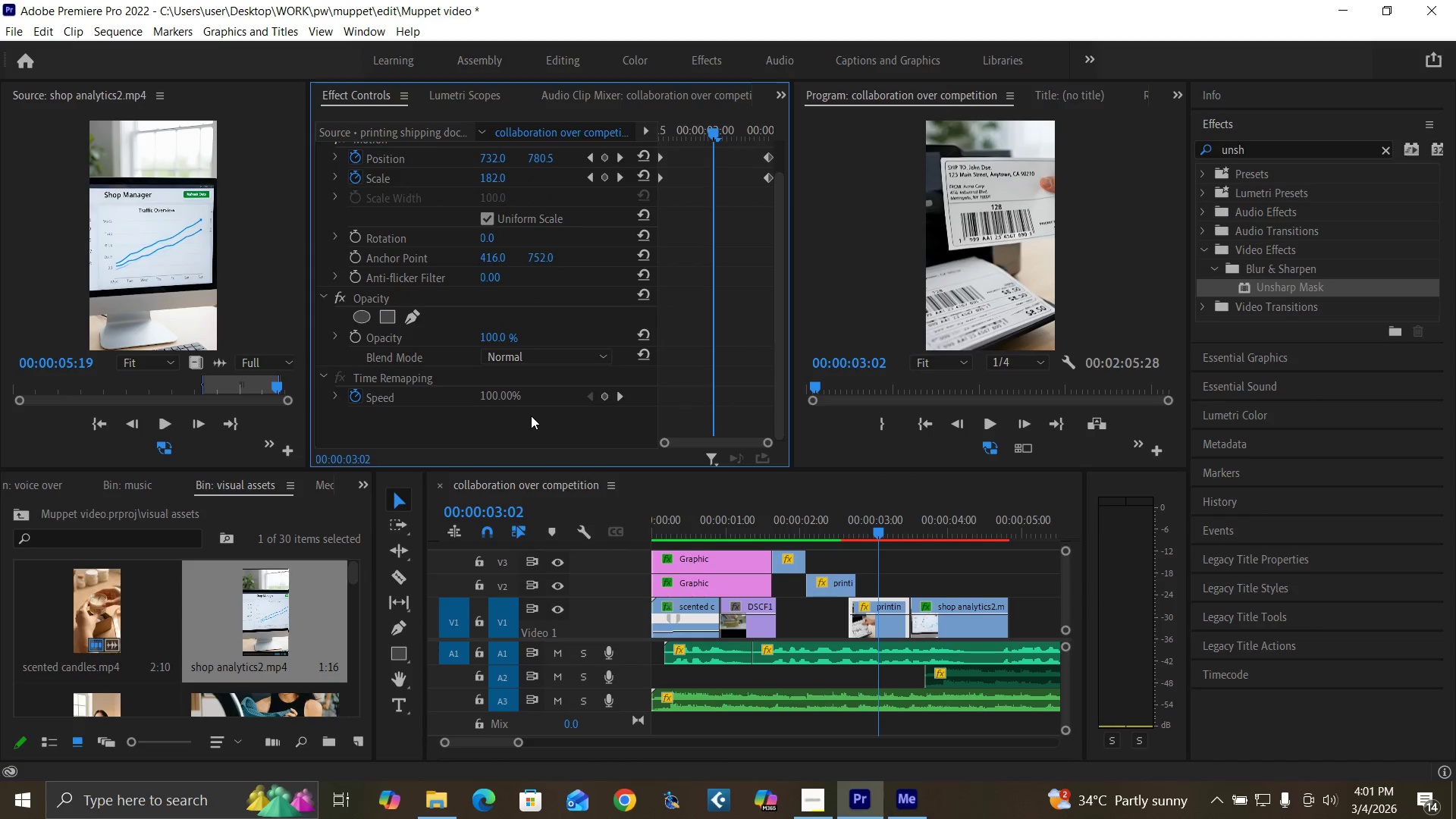 
key(Control+V)
 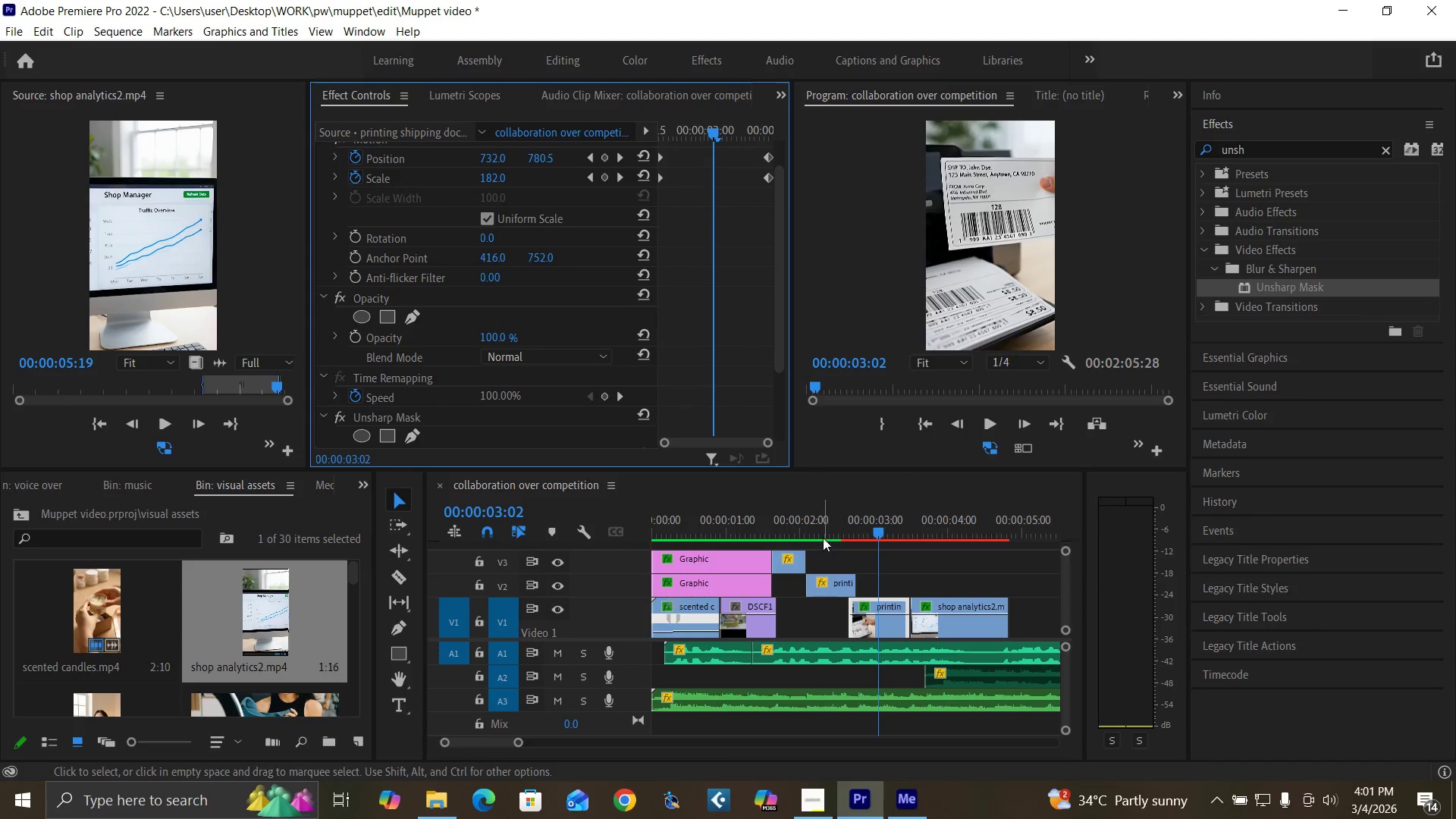 
left_click([830, 531])
 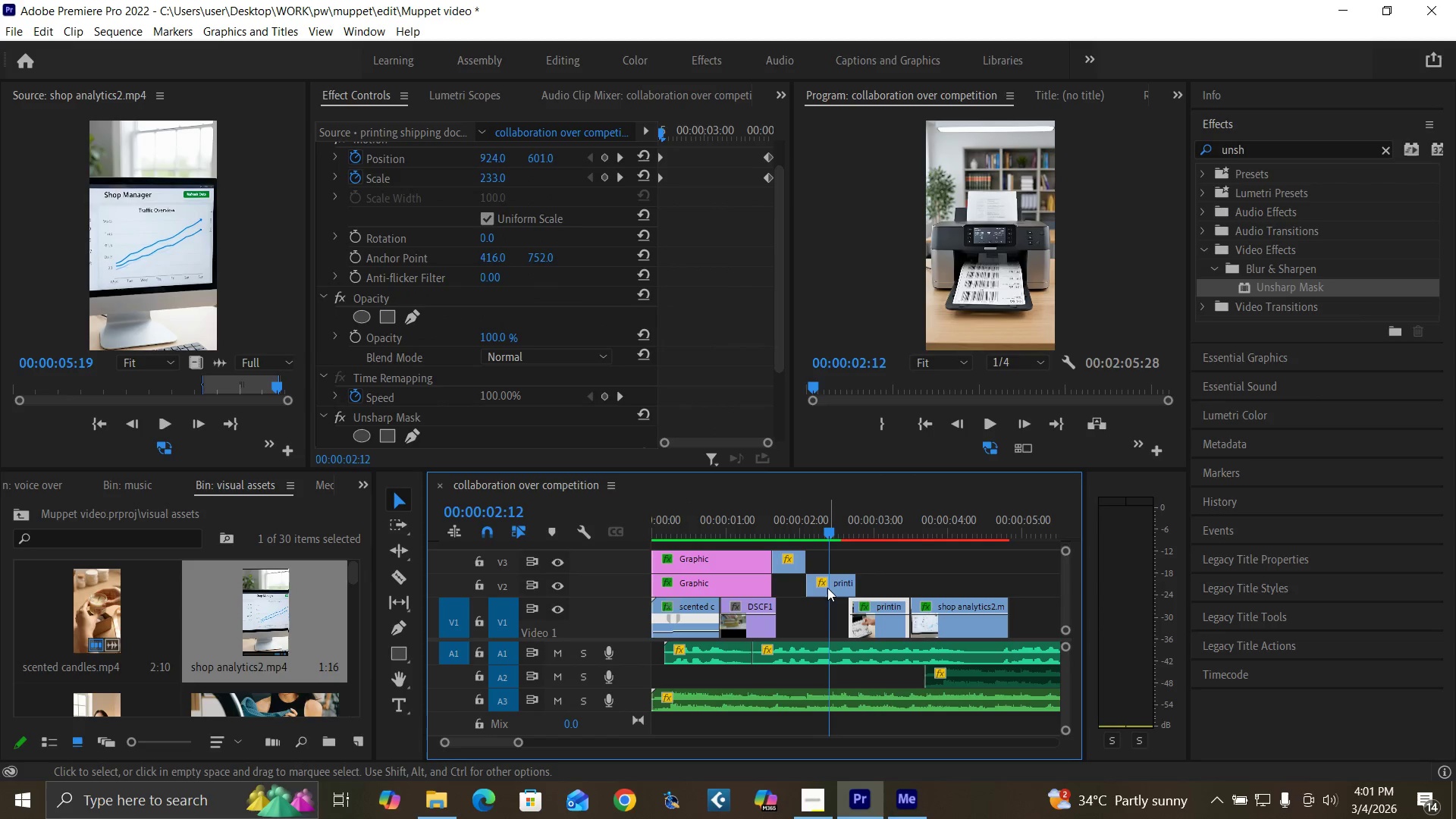 
left_click([827, 588])
 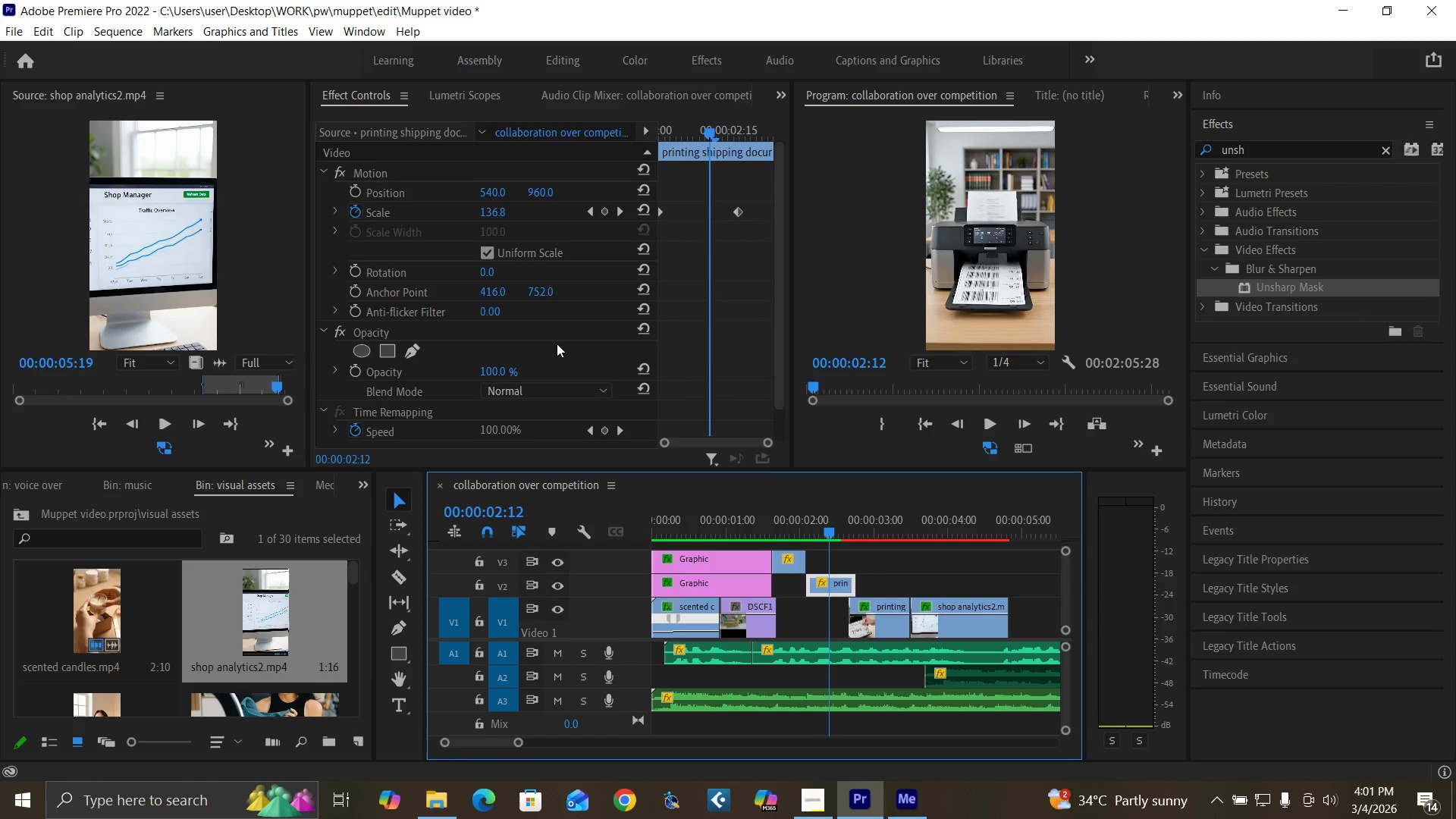 
scroll: coordinate [551, 353], scroll_direction: down, amount: 5.0
 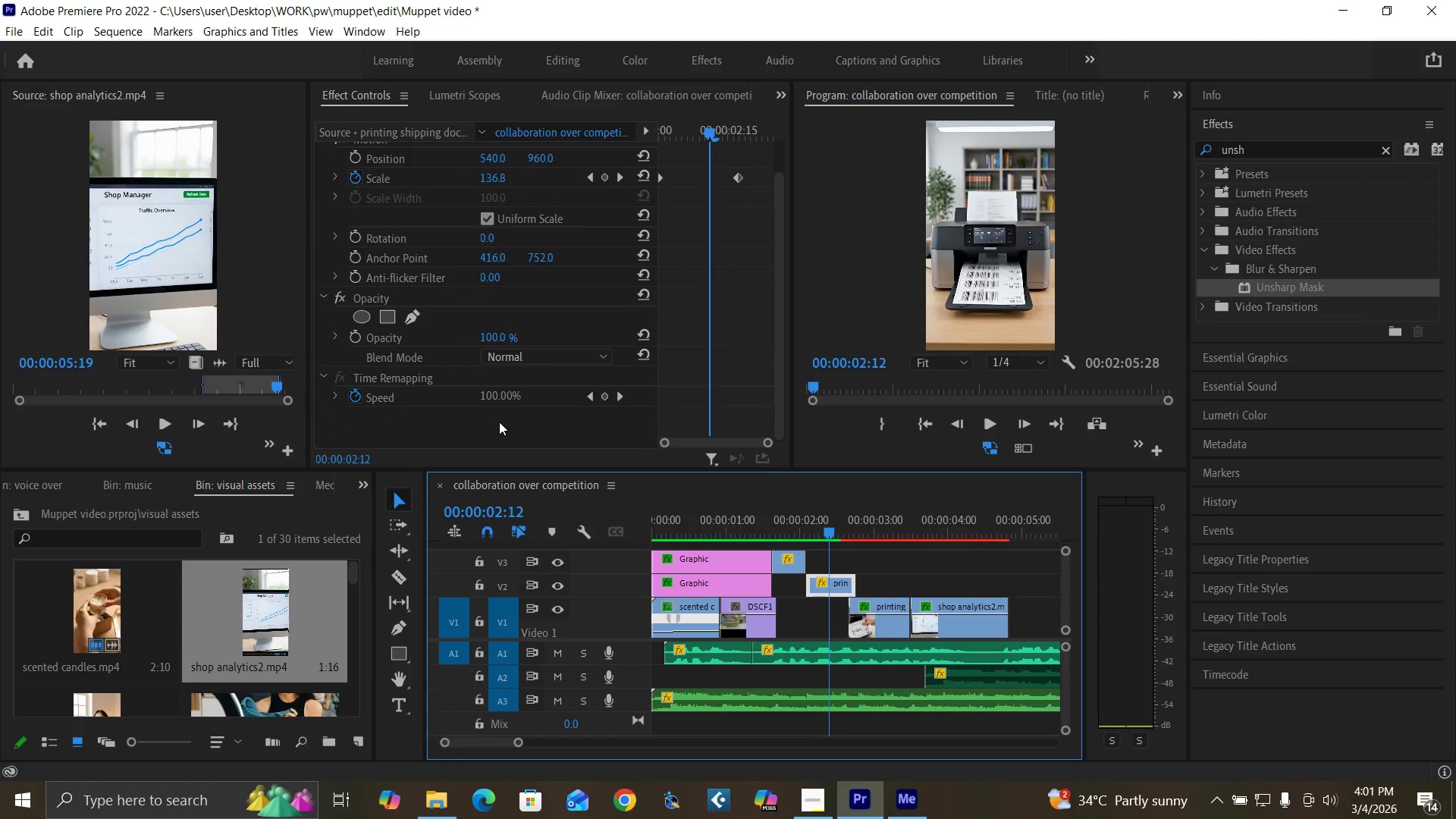 
left_click([500, 424])
 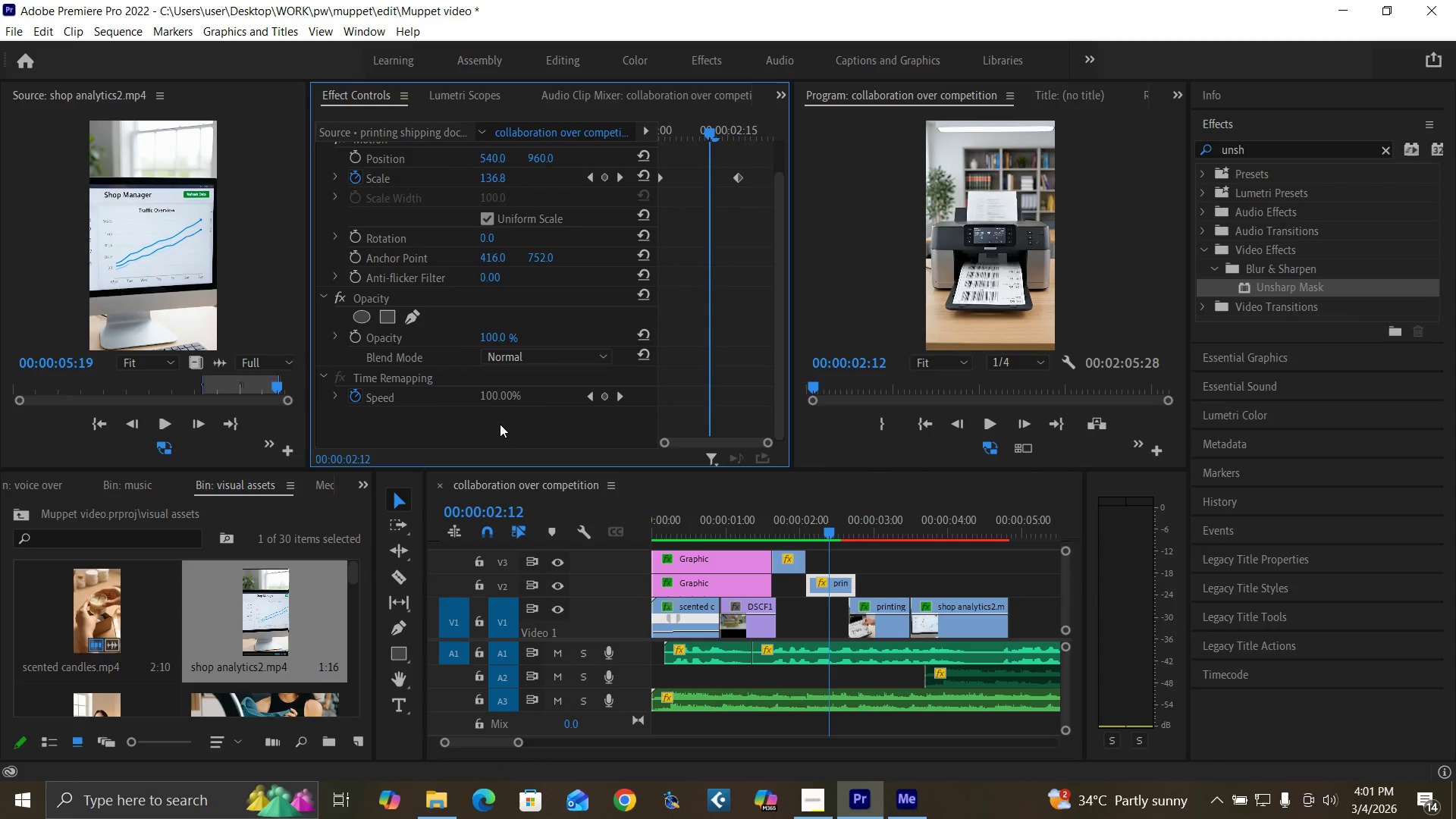 
key(Control+V)
 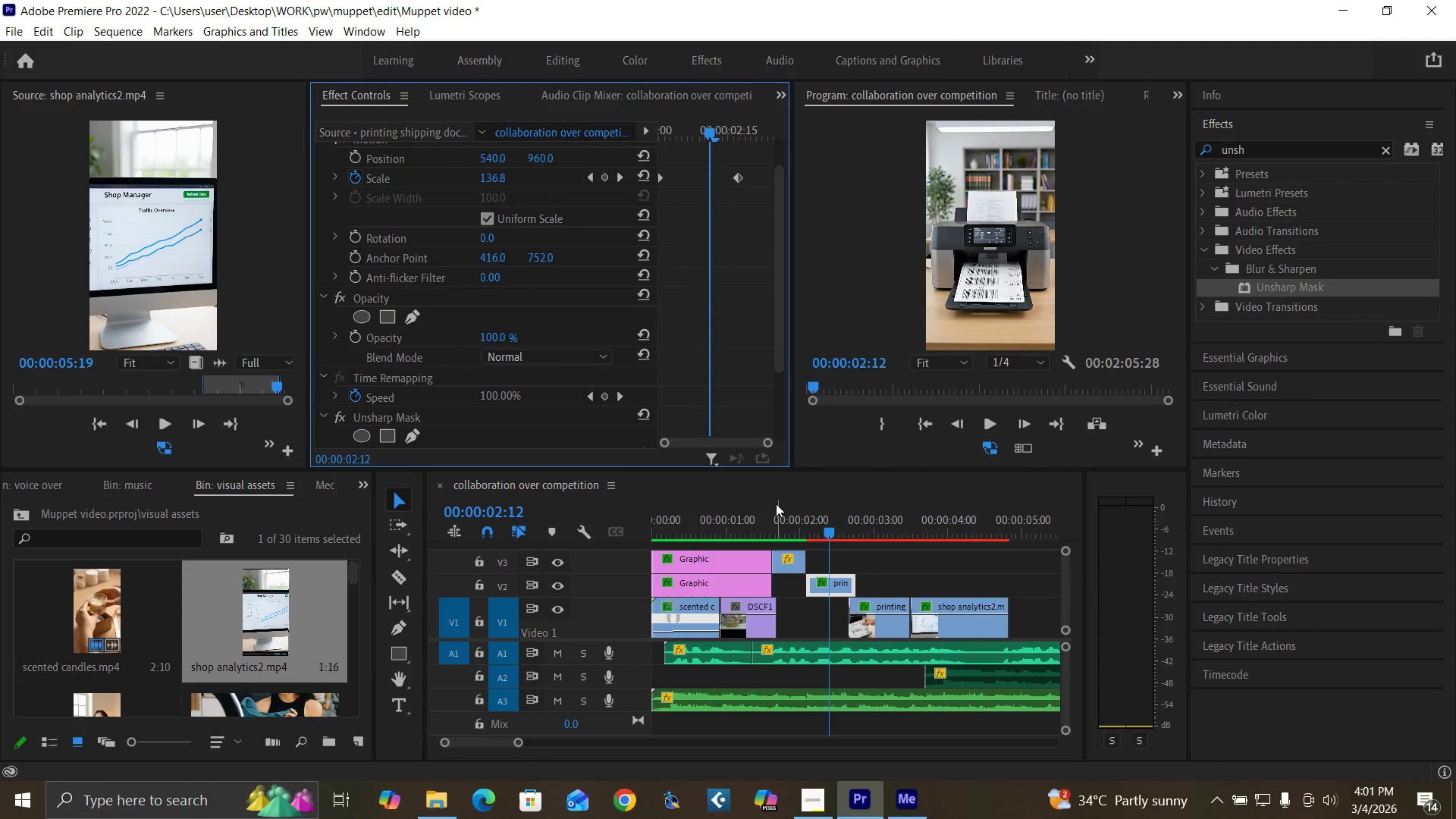 
key(Control+Backquote)
 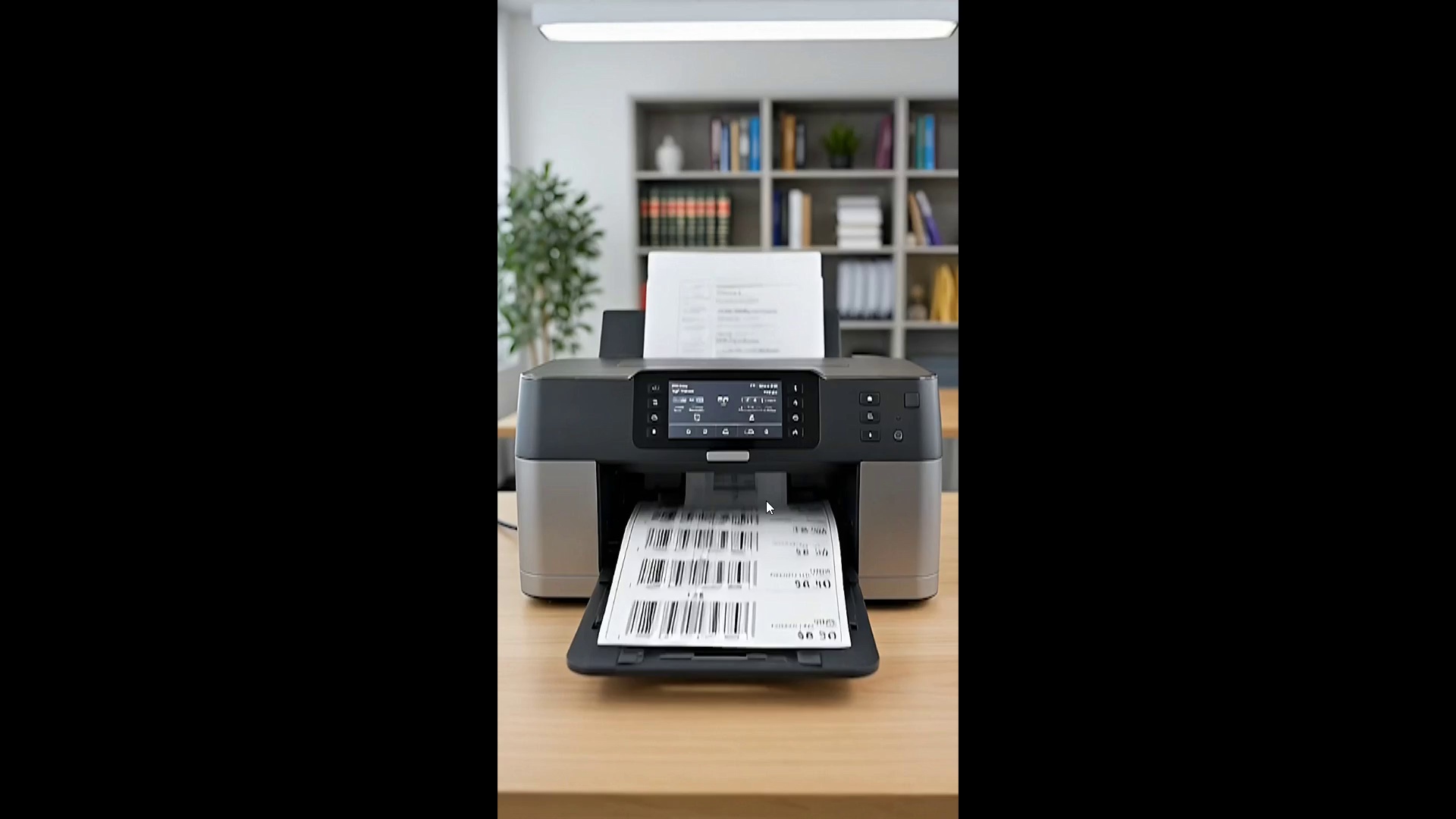 
key(Control+Backquote)
 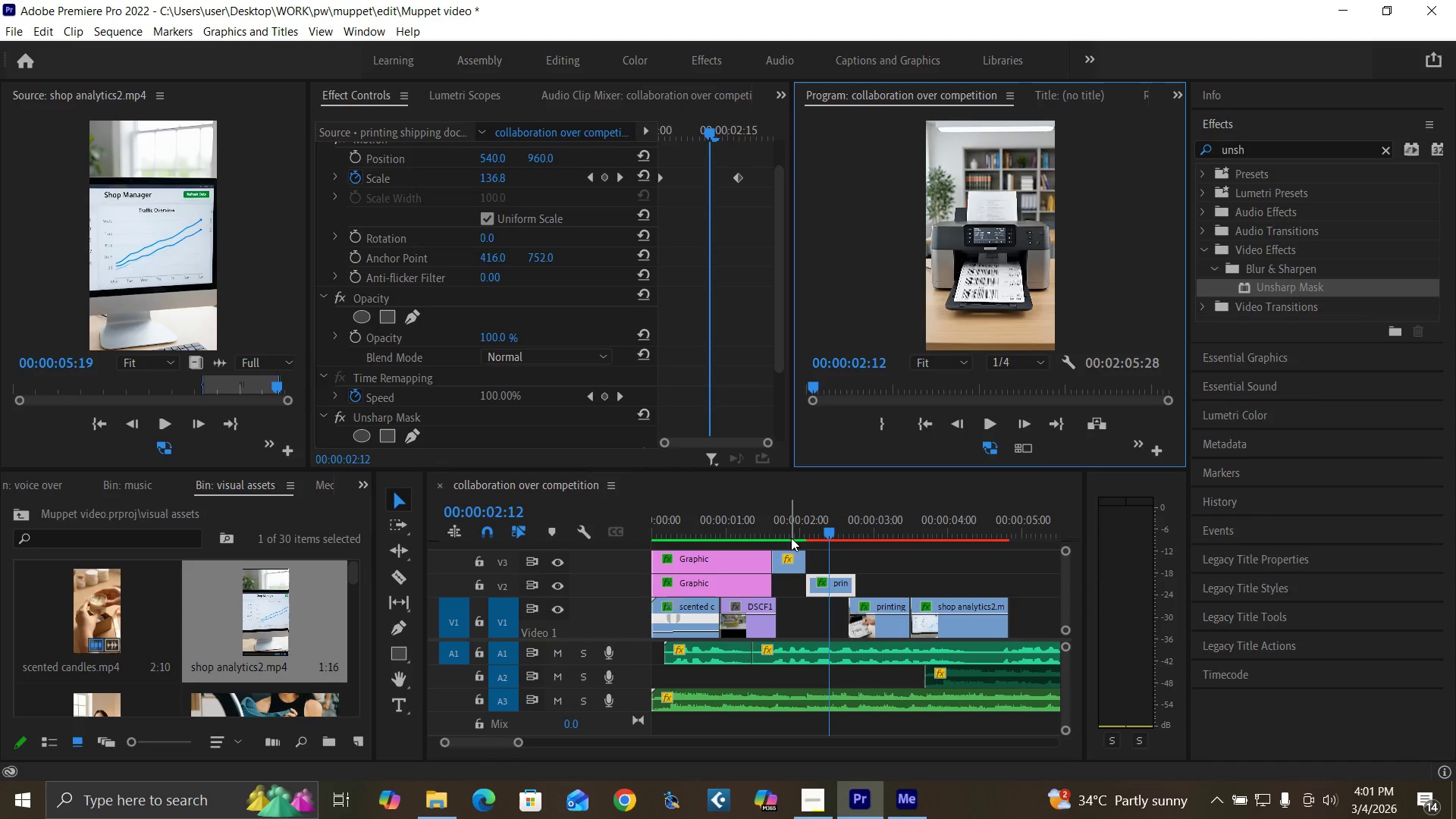 
left_click([788, 531])
 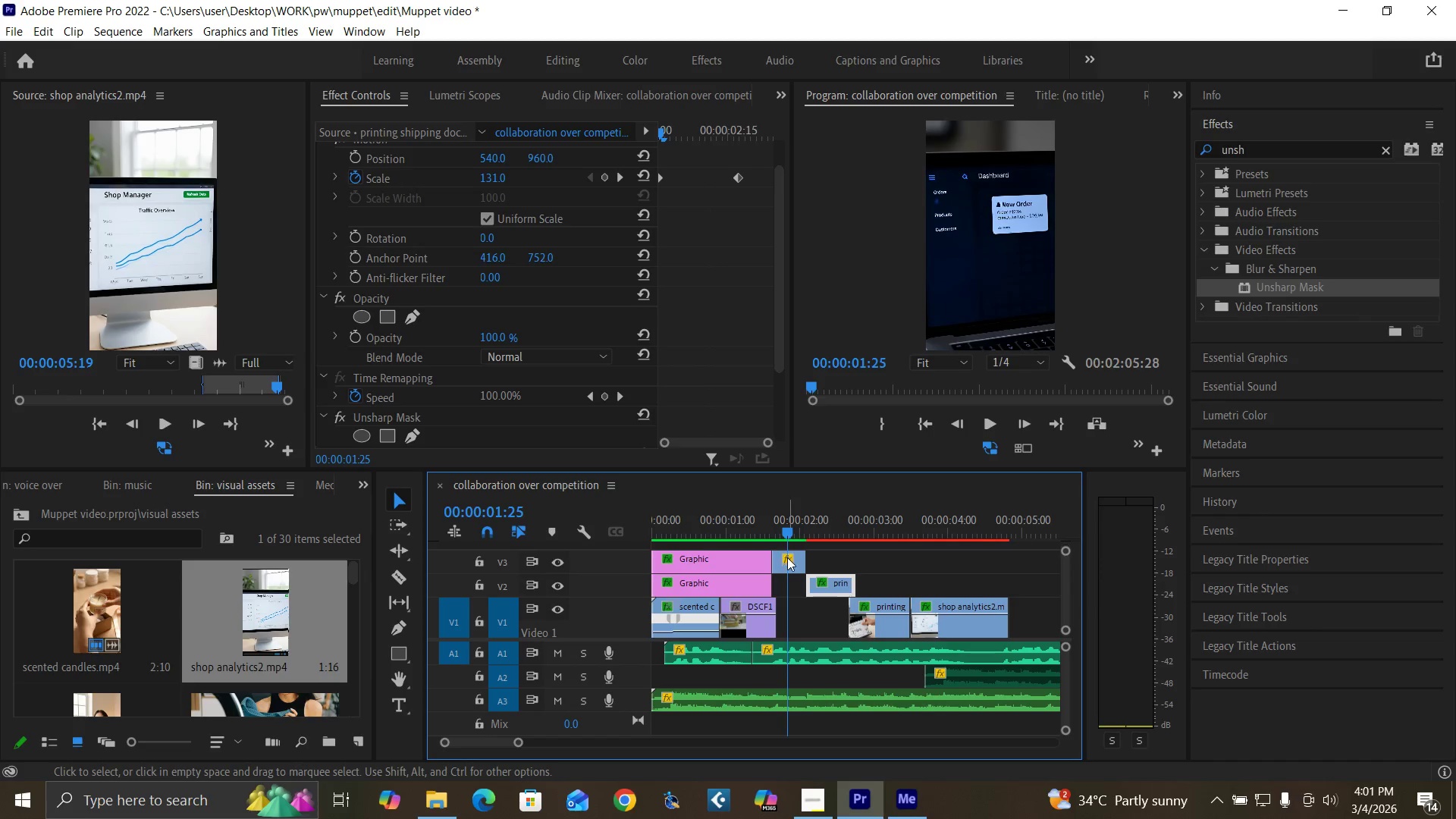 
left_click([787, 562])
 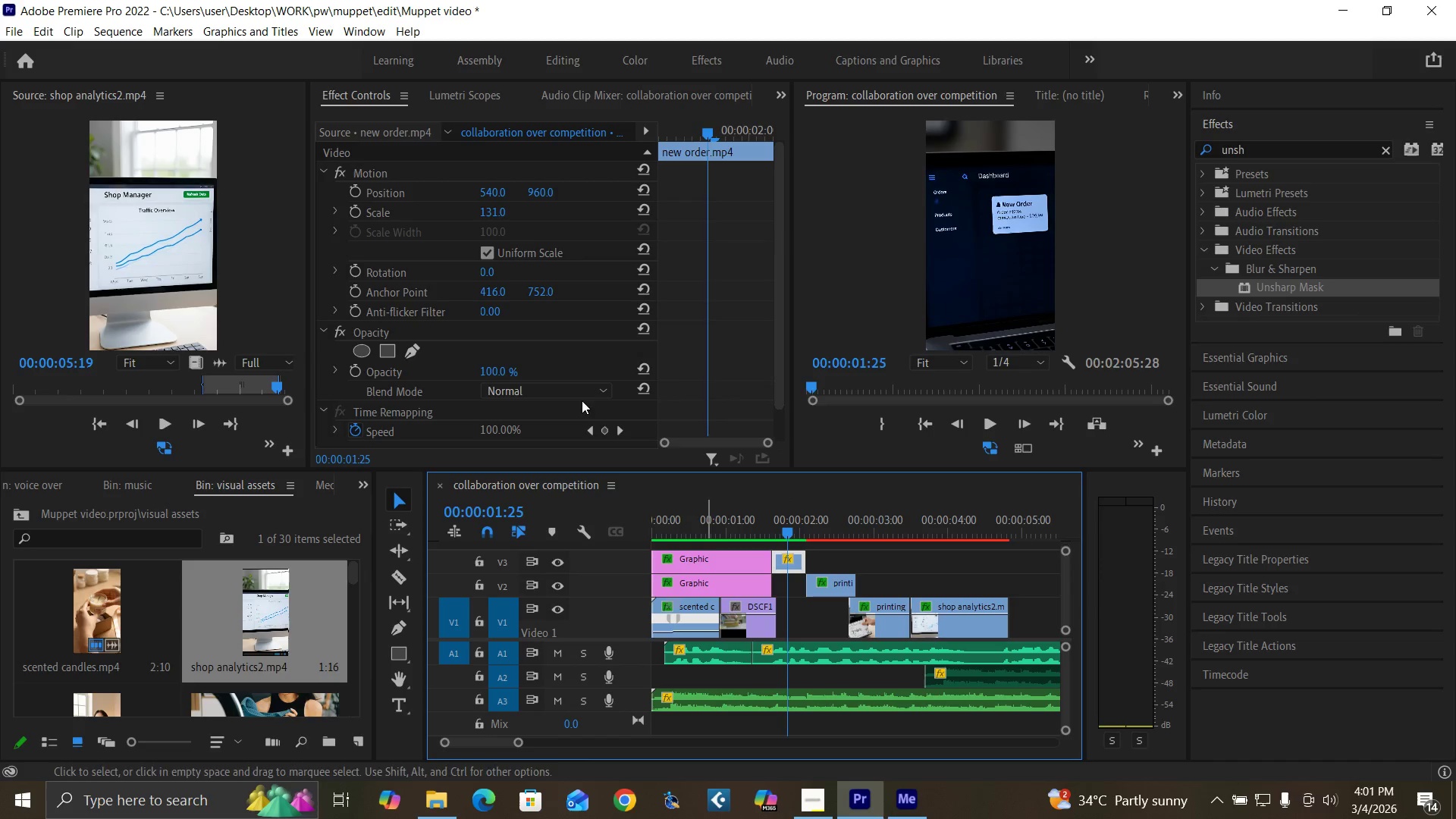 
scroll: coordinate [519, 352], scroll_direction: down, amount: 5.0
 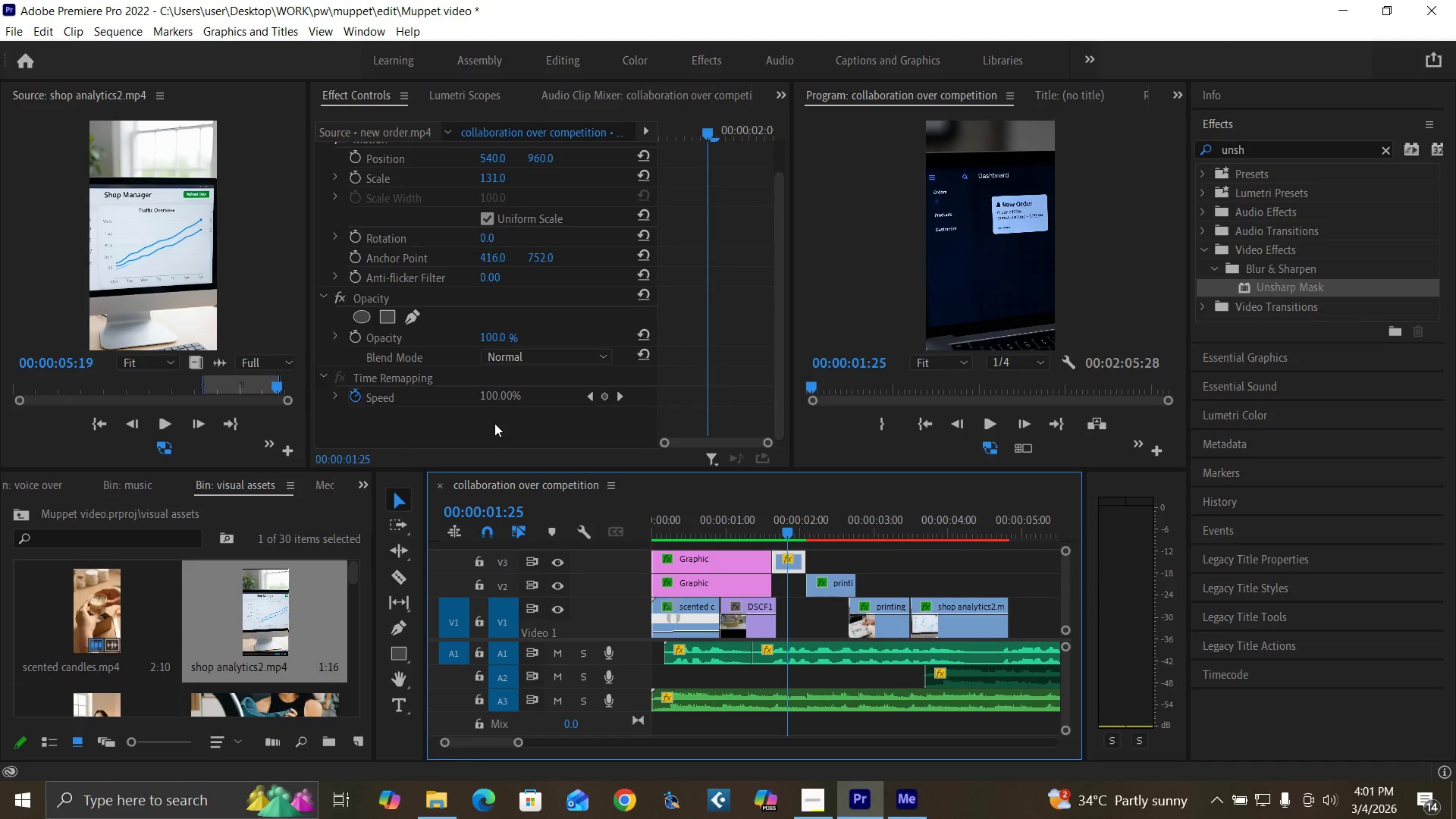 
key(Control+V)
 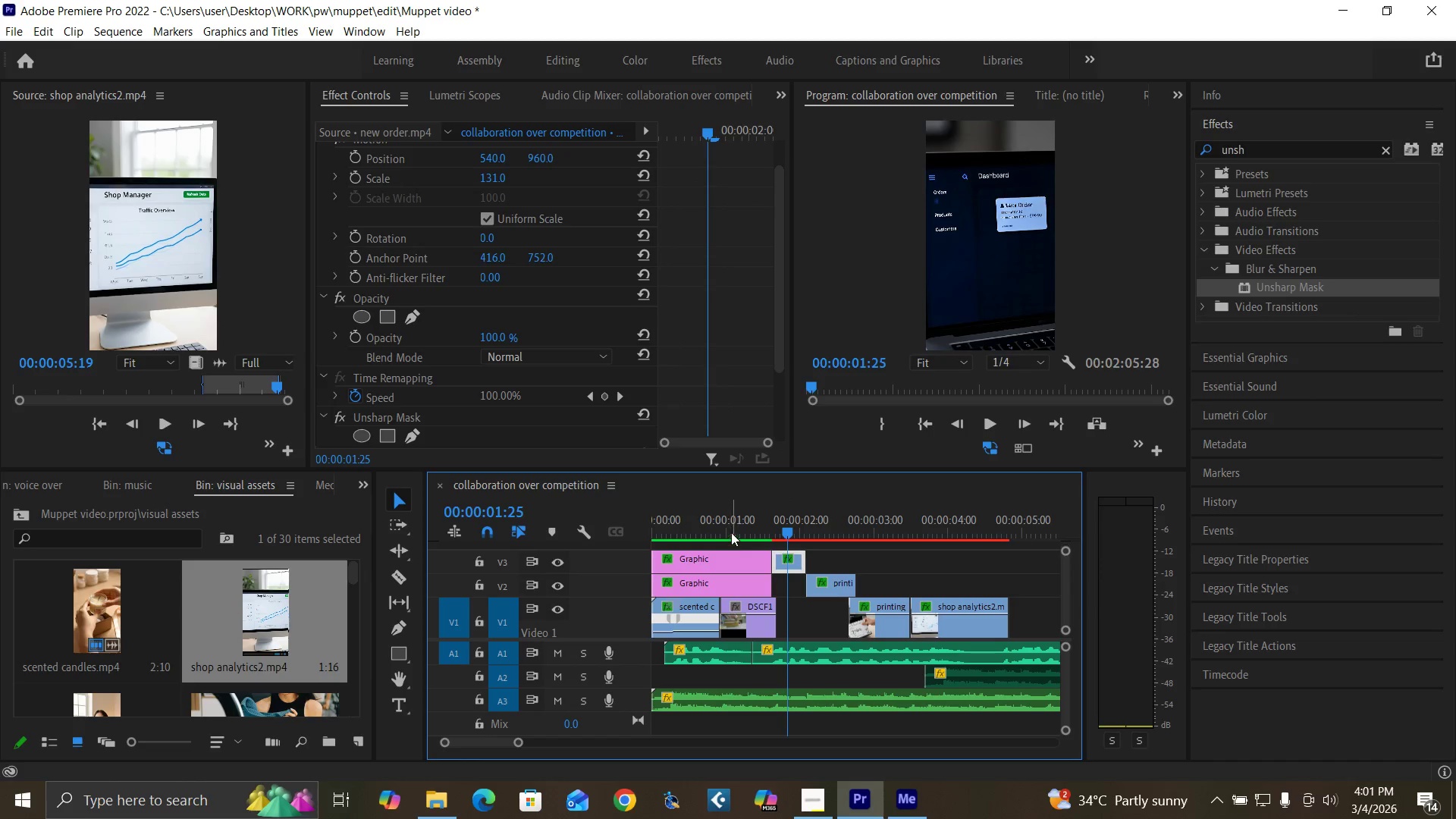 
left_click([737, 528])
 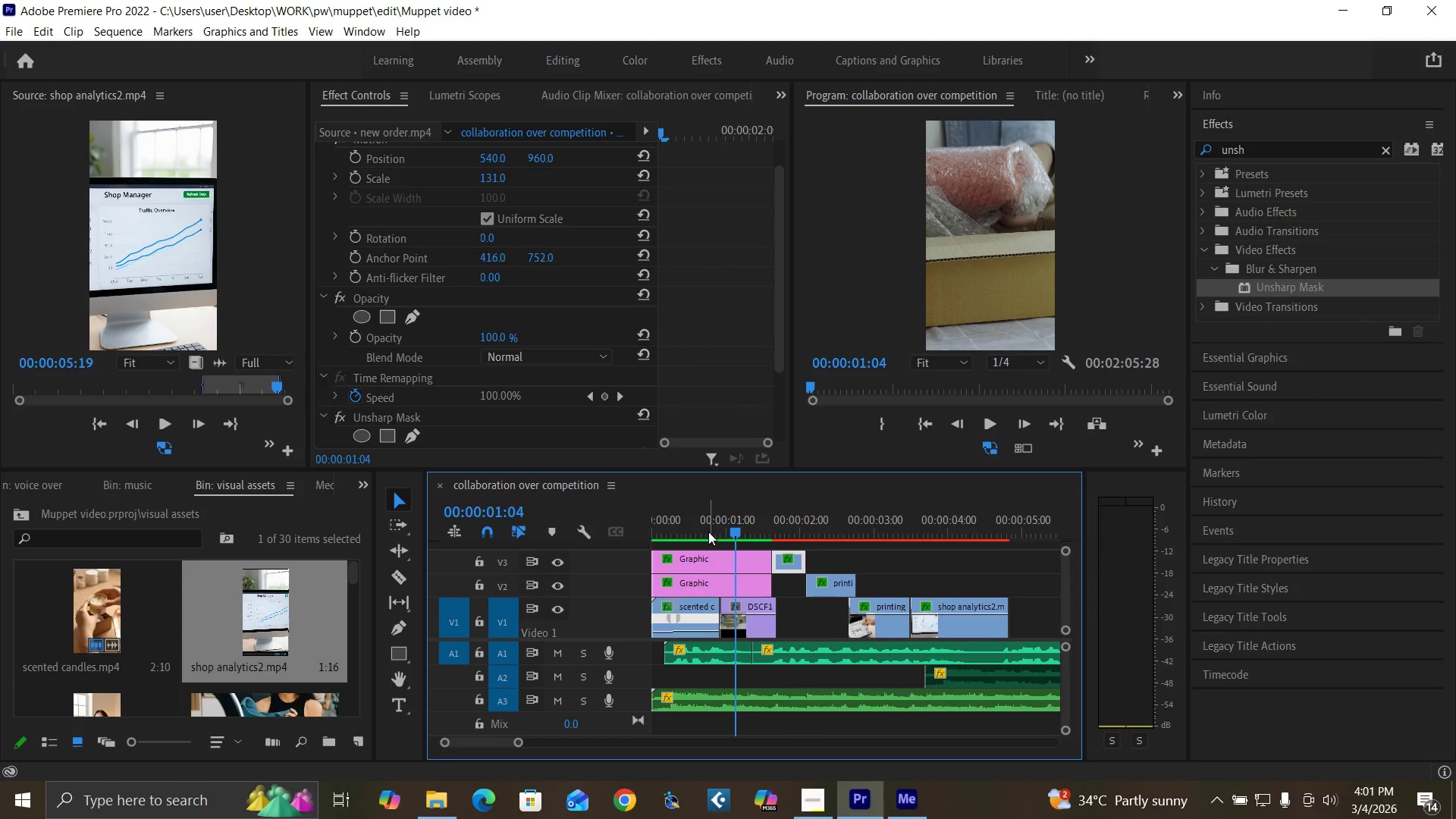 
left_click([689, 526])
 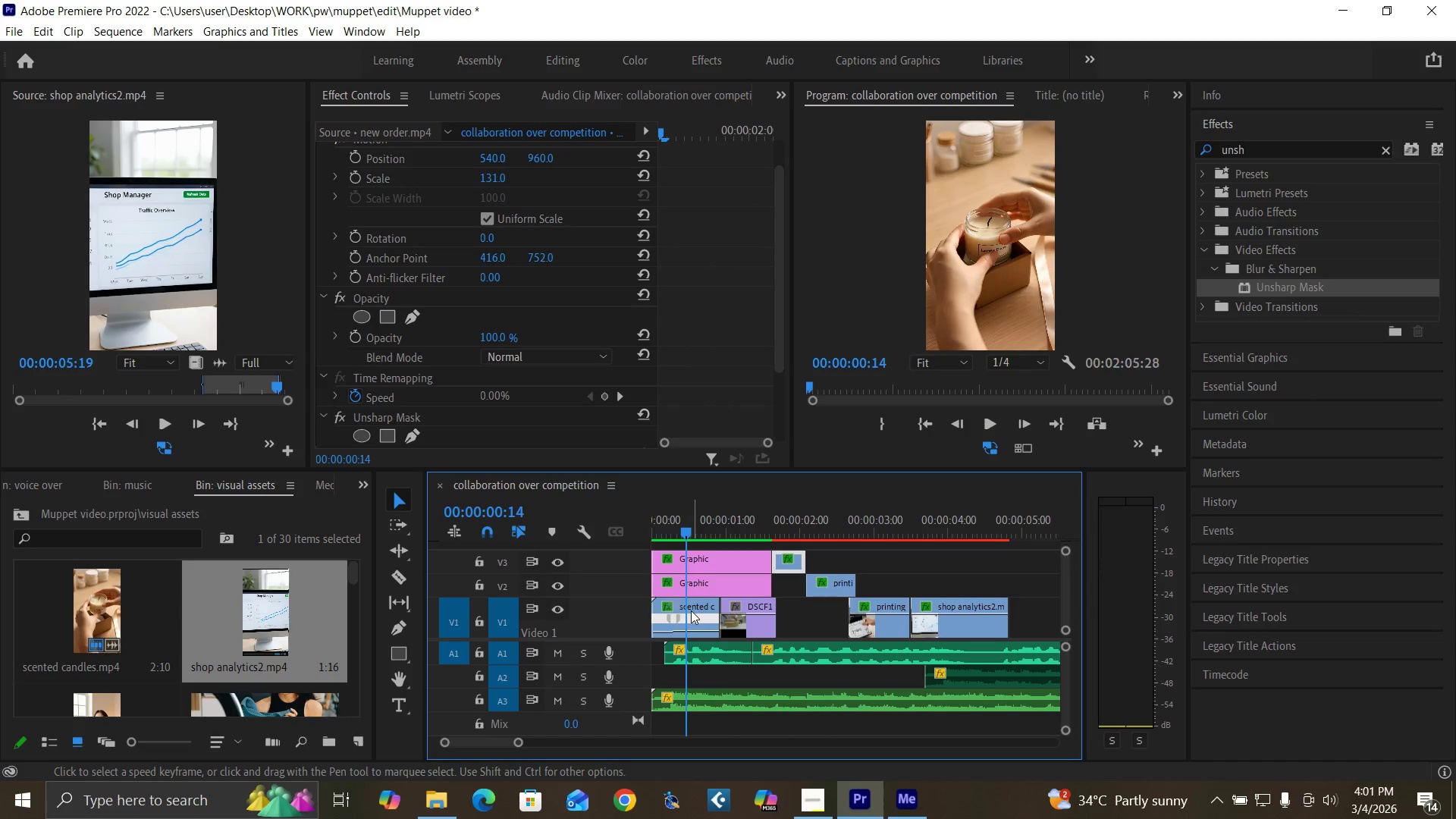 
left_click([692, 598])
 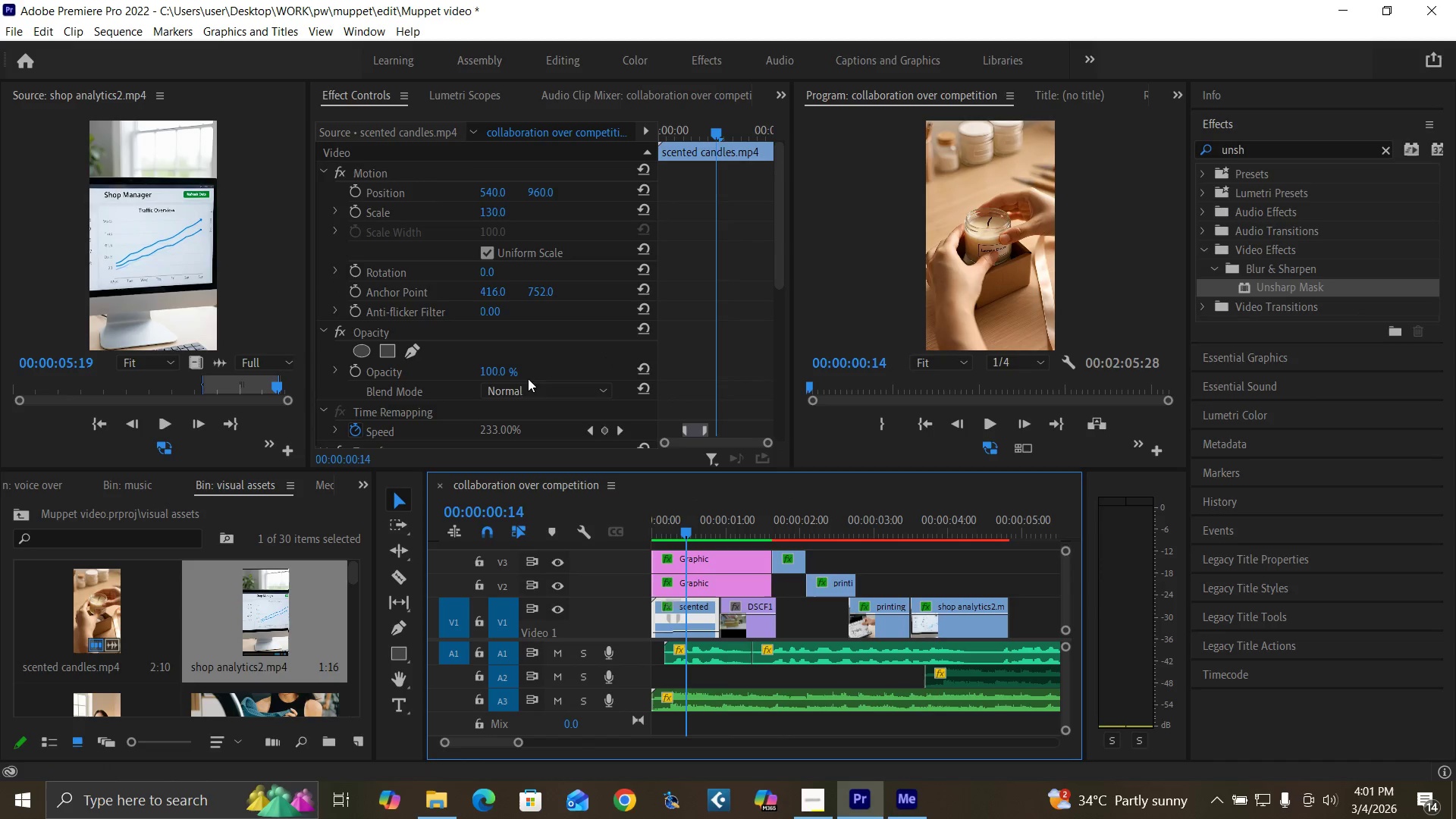 
scroll: coordinate [511, 391], scroll_direction: down, amount: 20.0
 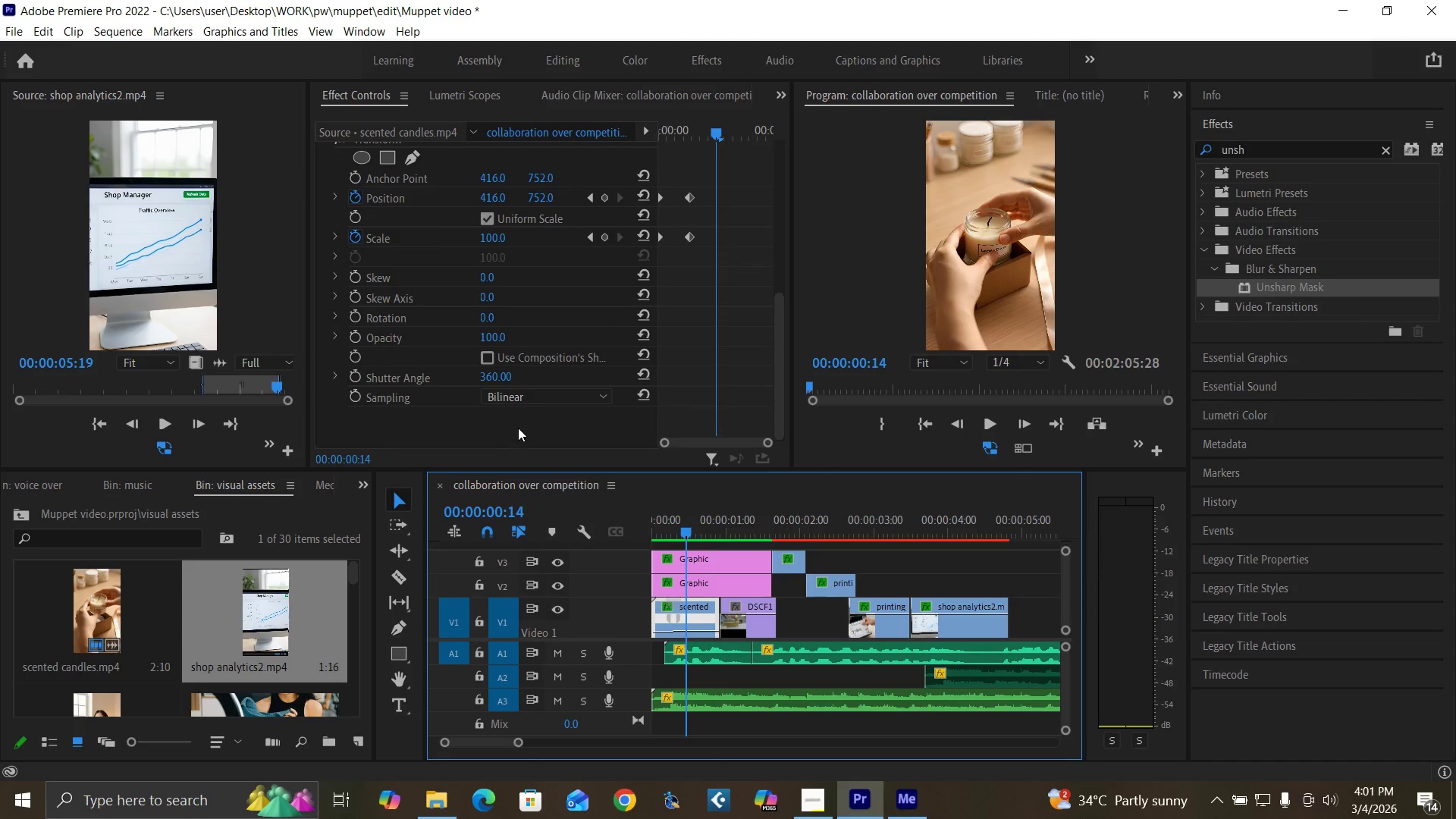 
left_click([518, 425])
 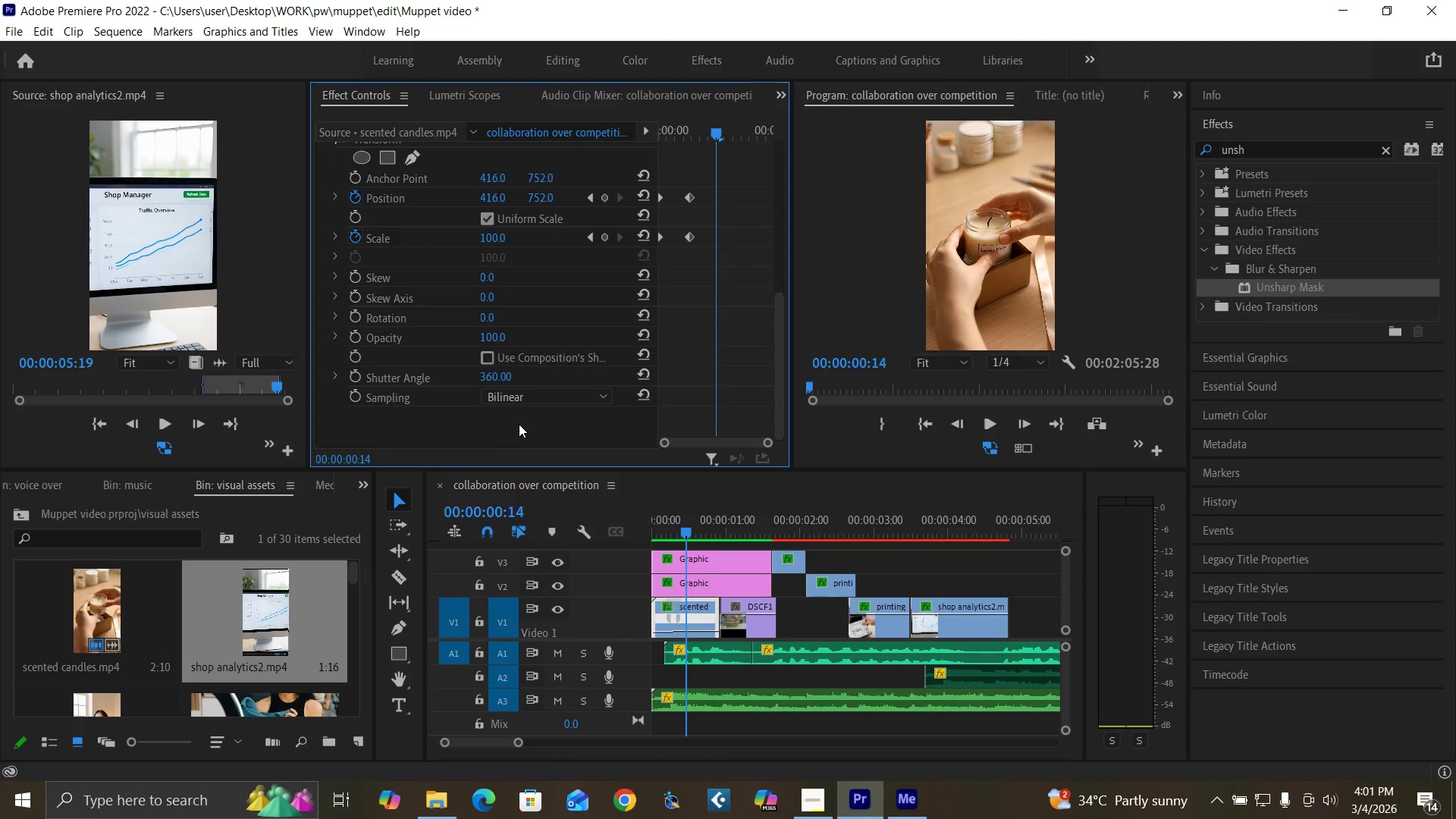 
key(Control+V)
 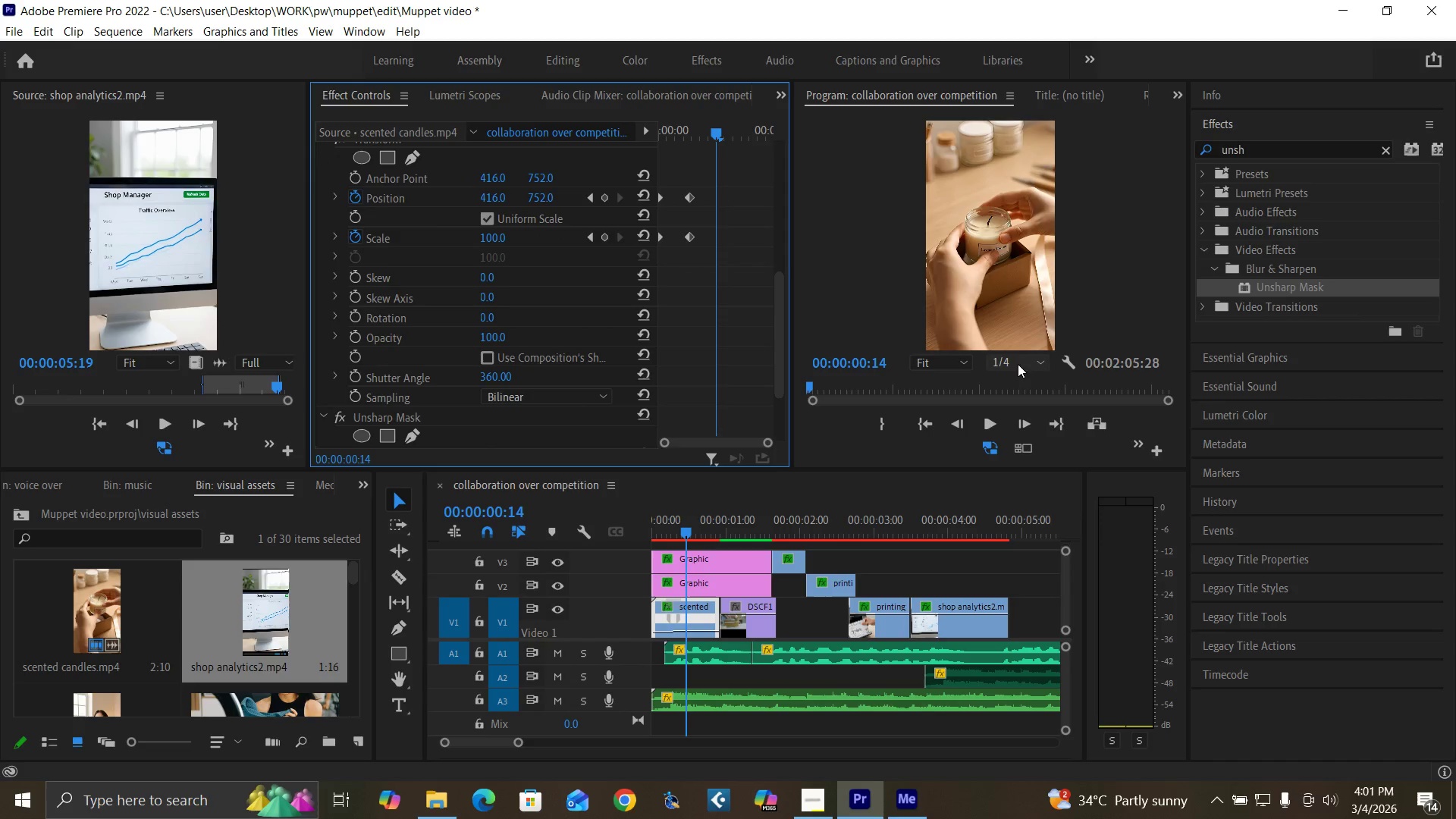 
double_click([1012, 375])
 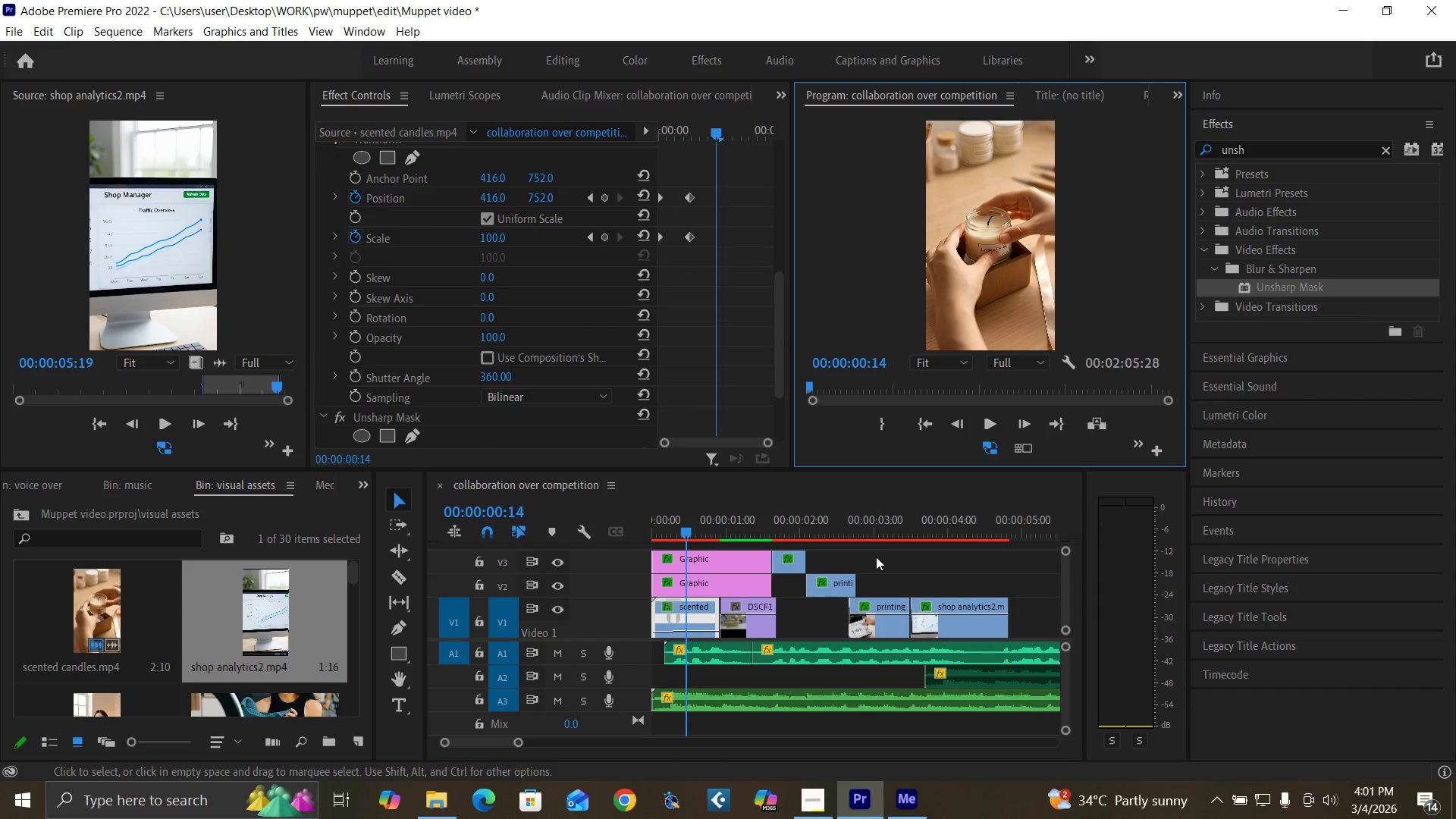 
key(Enter)
 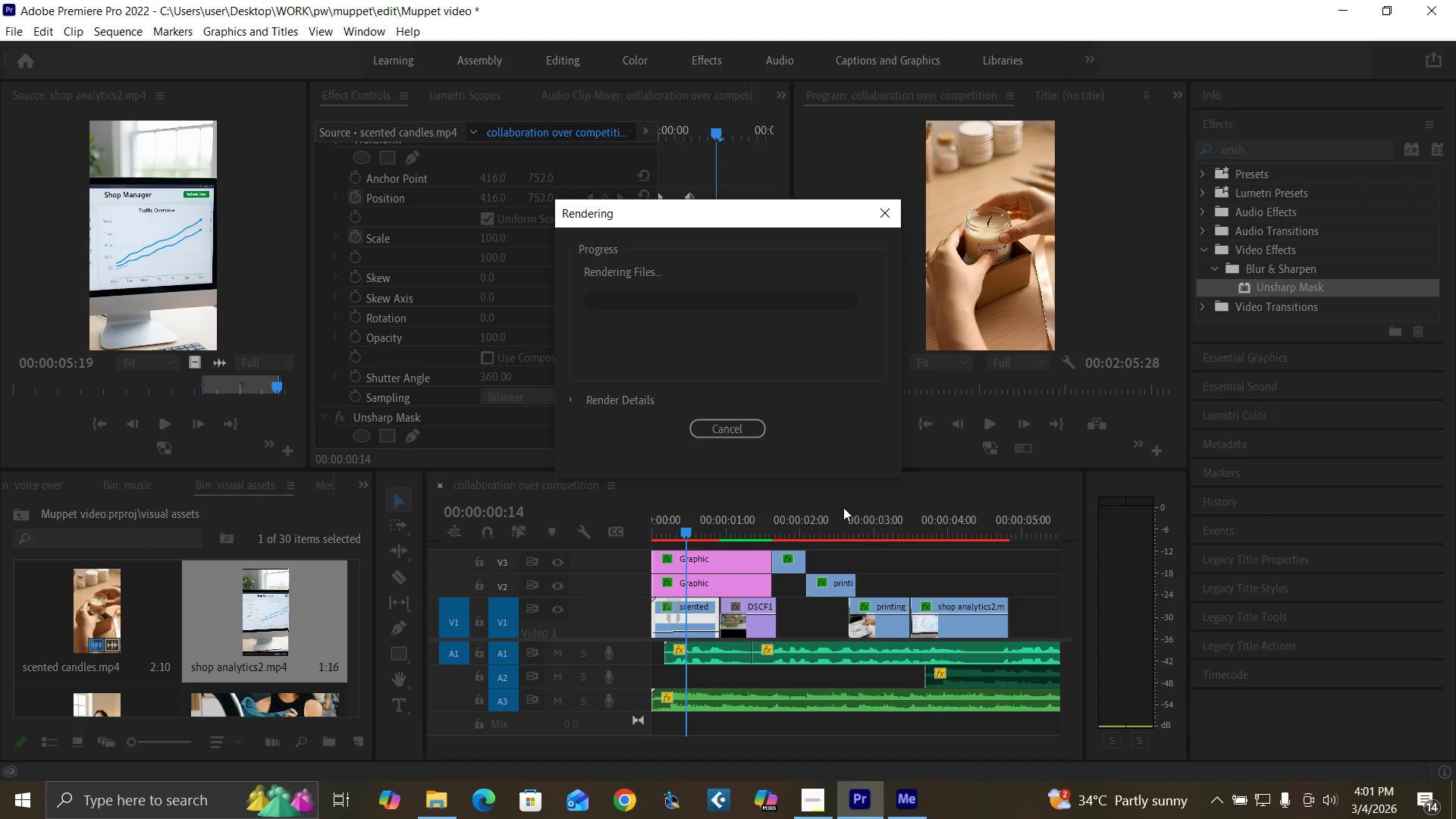 
wait(18.02)
 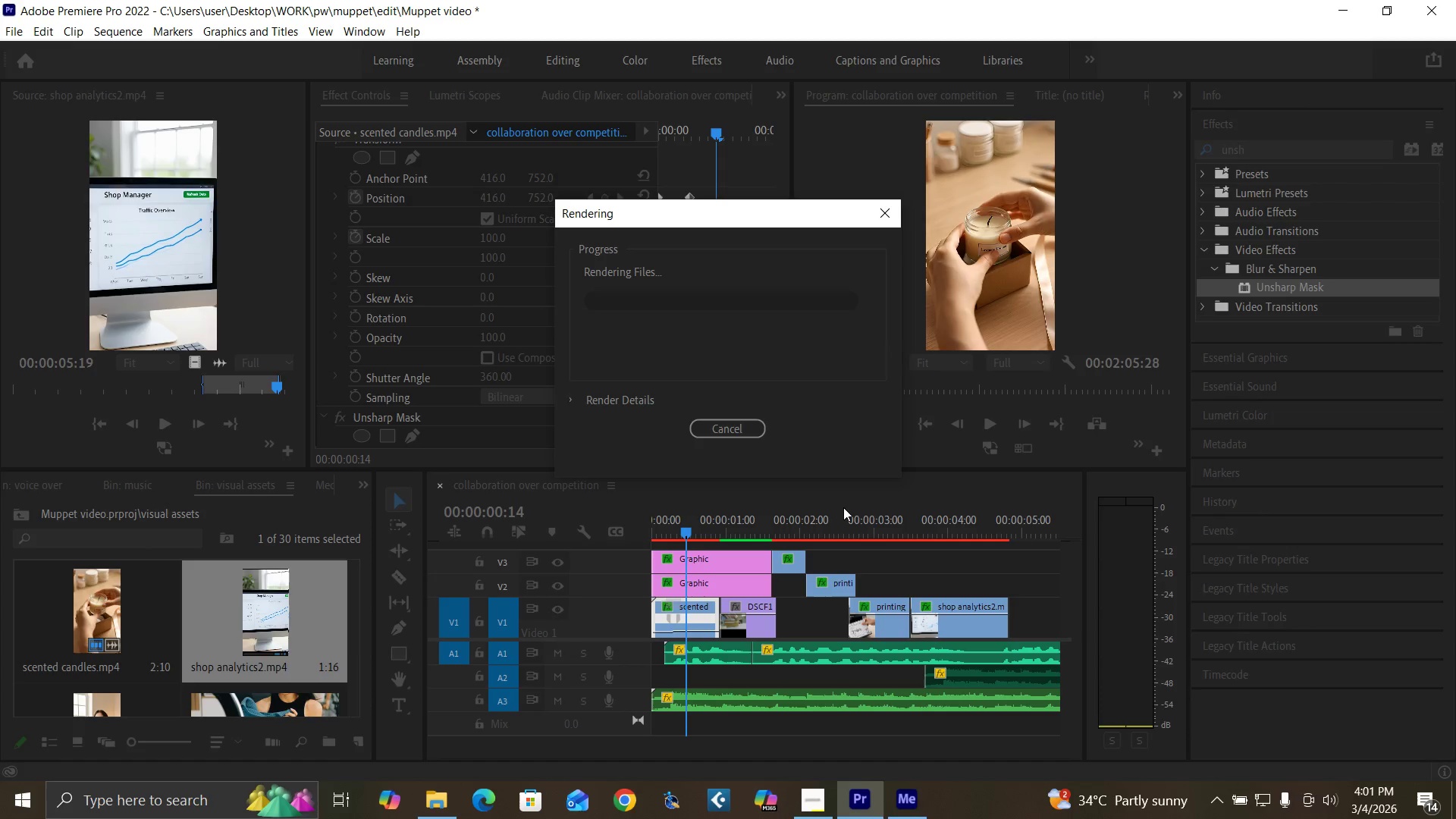 
left_click([813, 802])